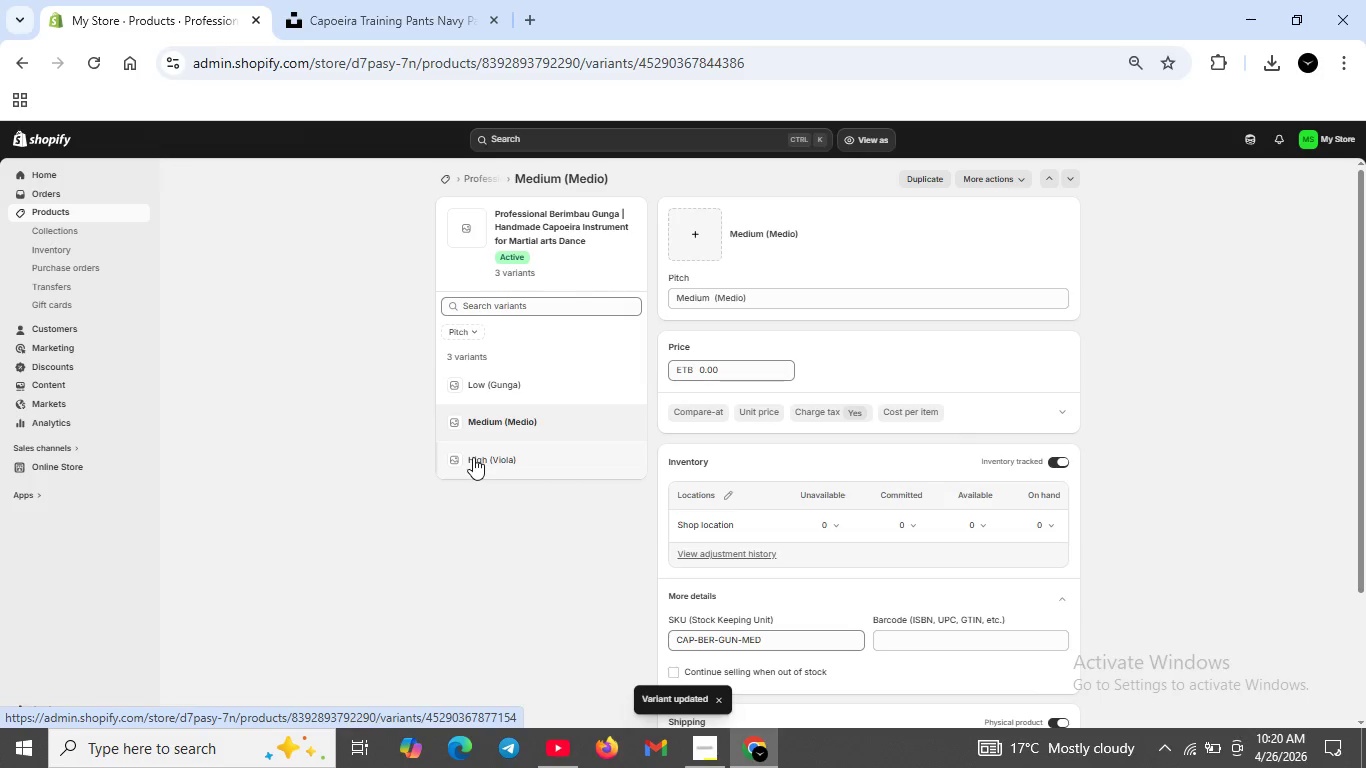 
left_click([473, 457])
 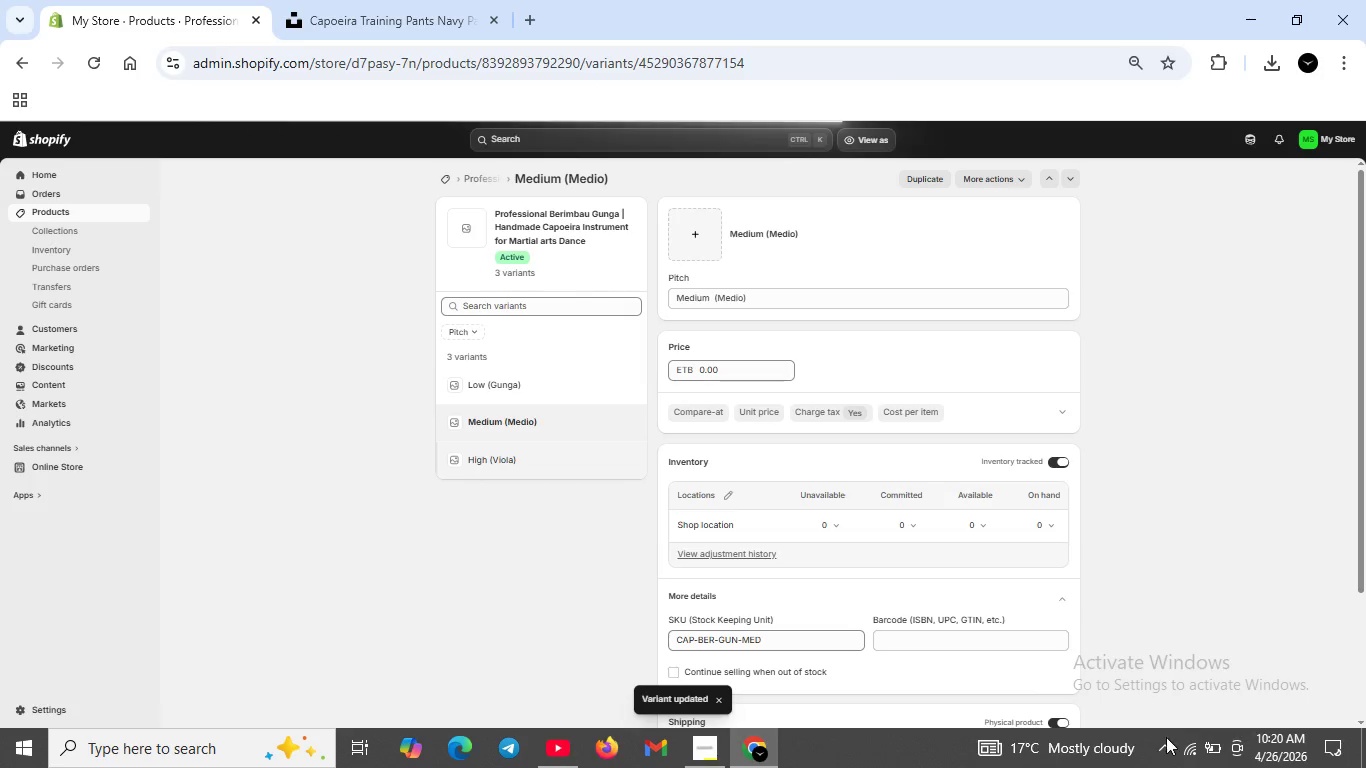 
left_click([1166, 739])
 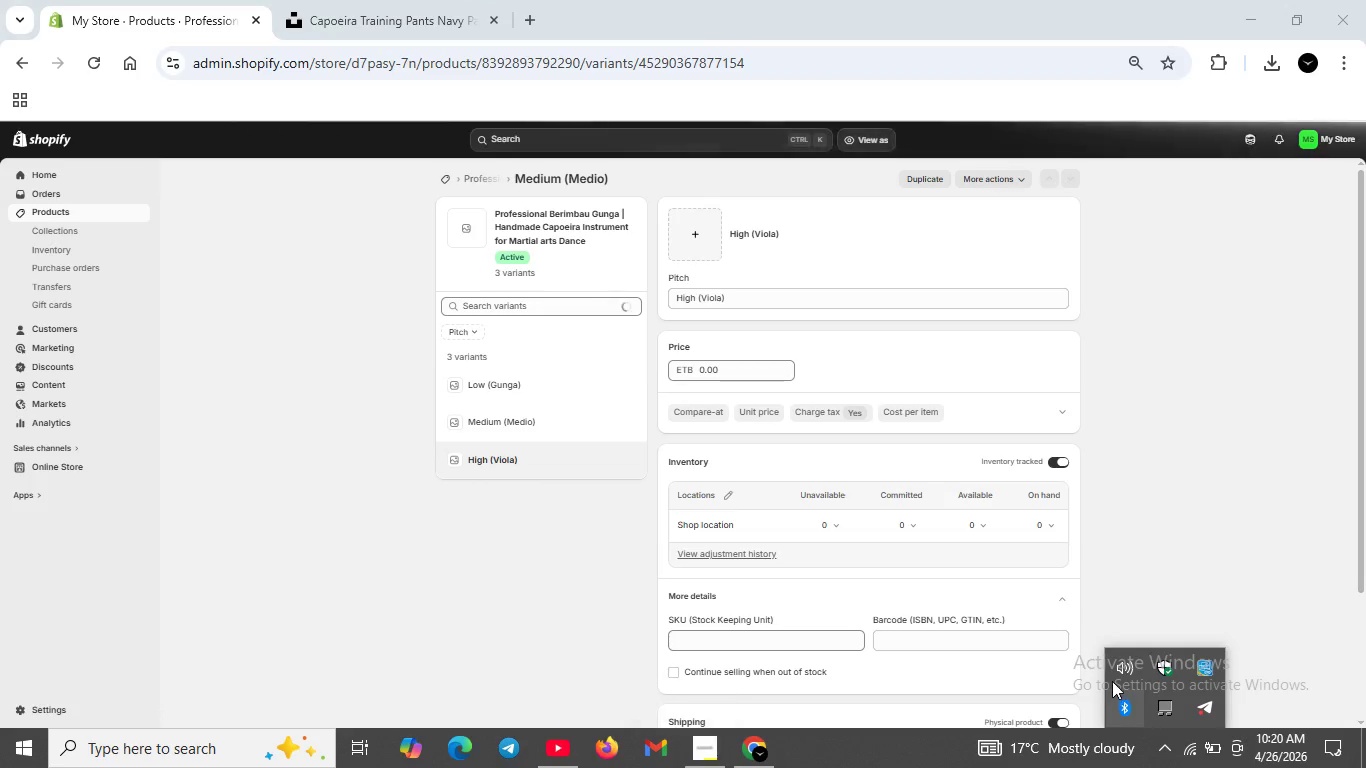 
left_click([1113, 673])
 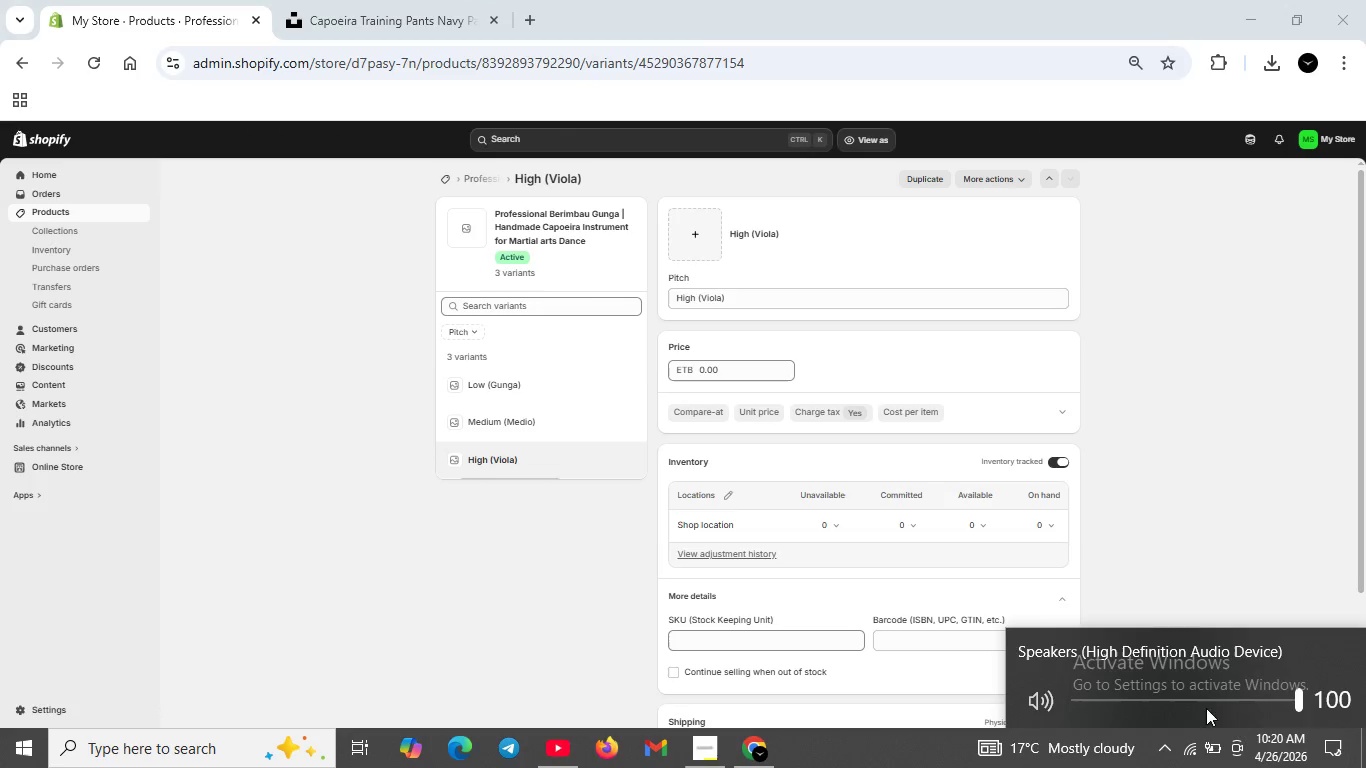 
left_click([1245, 698])
 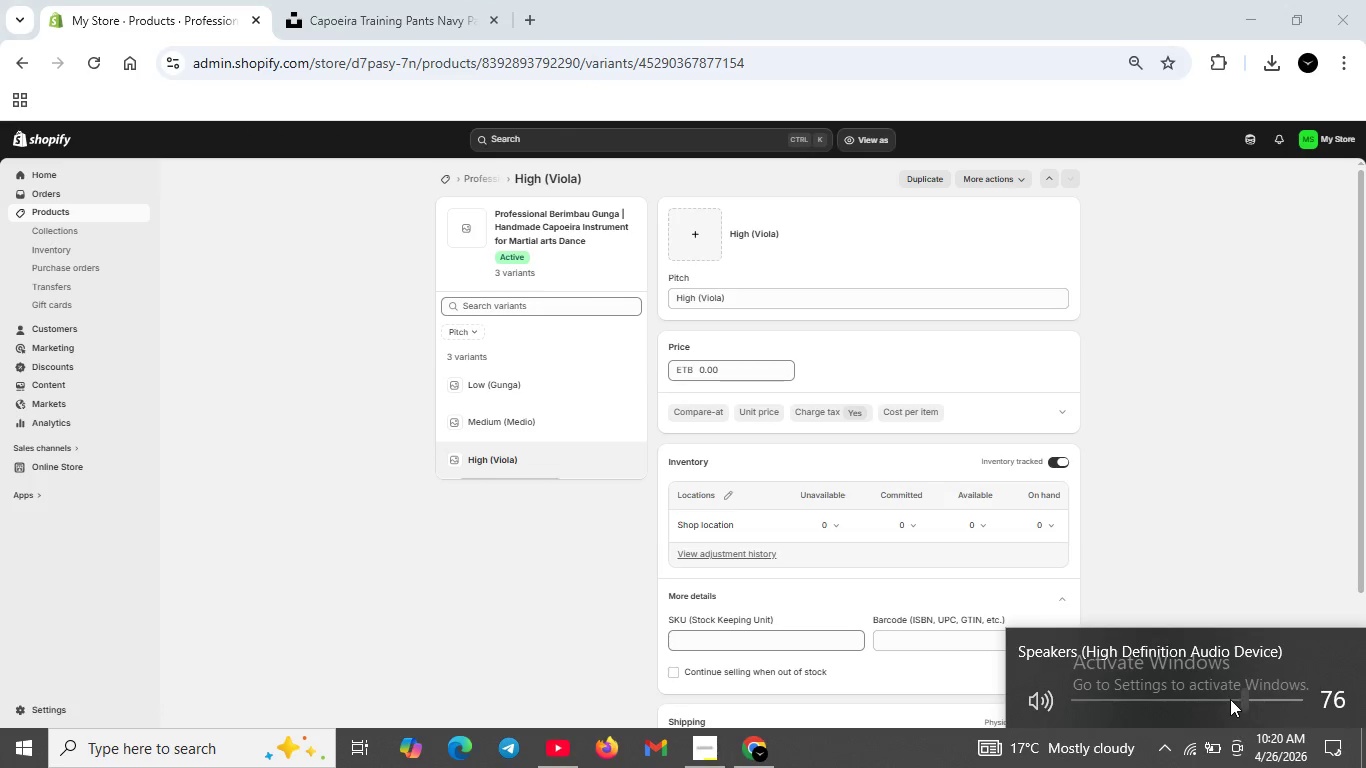 
left_click([1230, 699])
 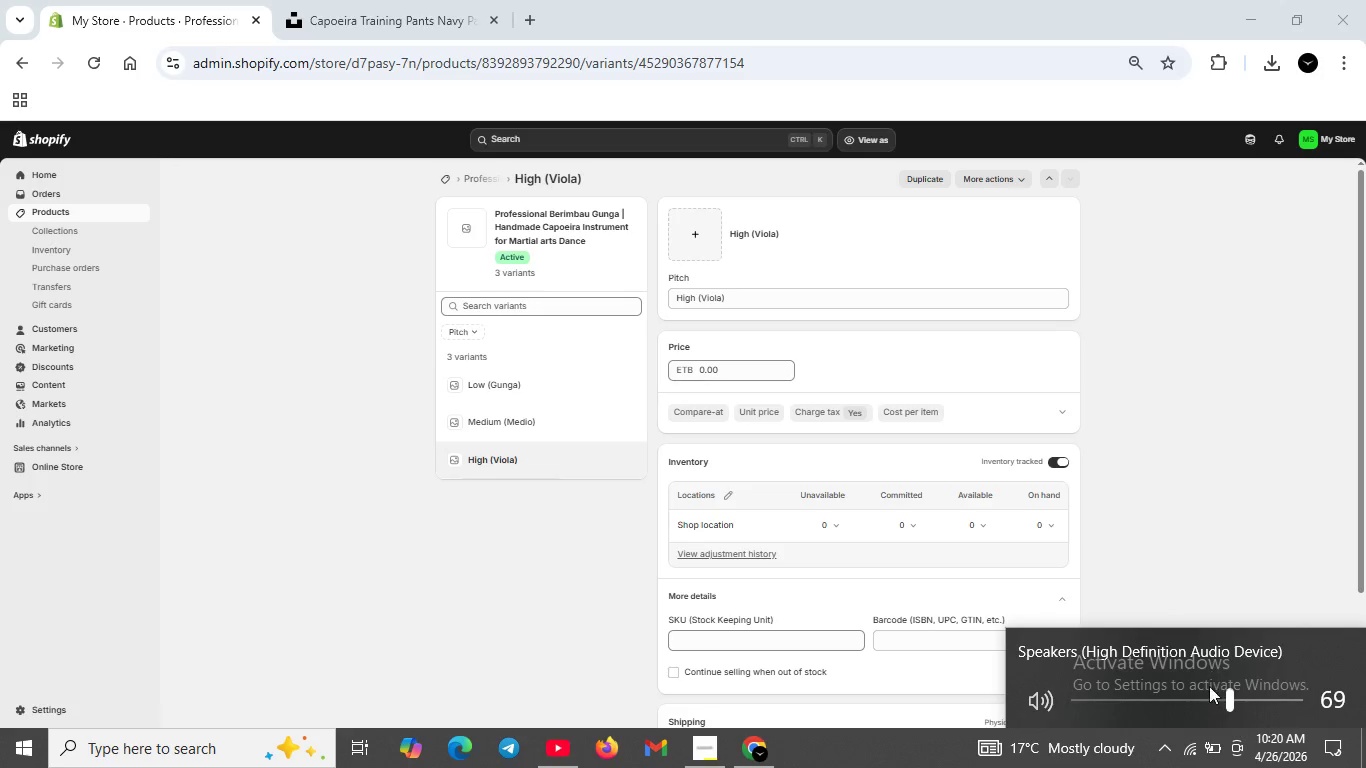 
left_click([1212, 691])
 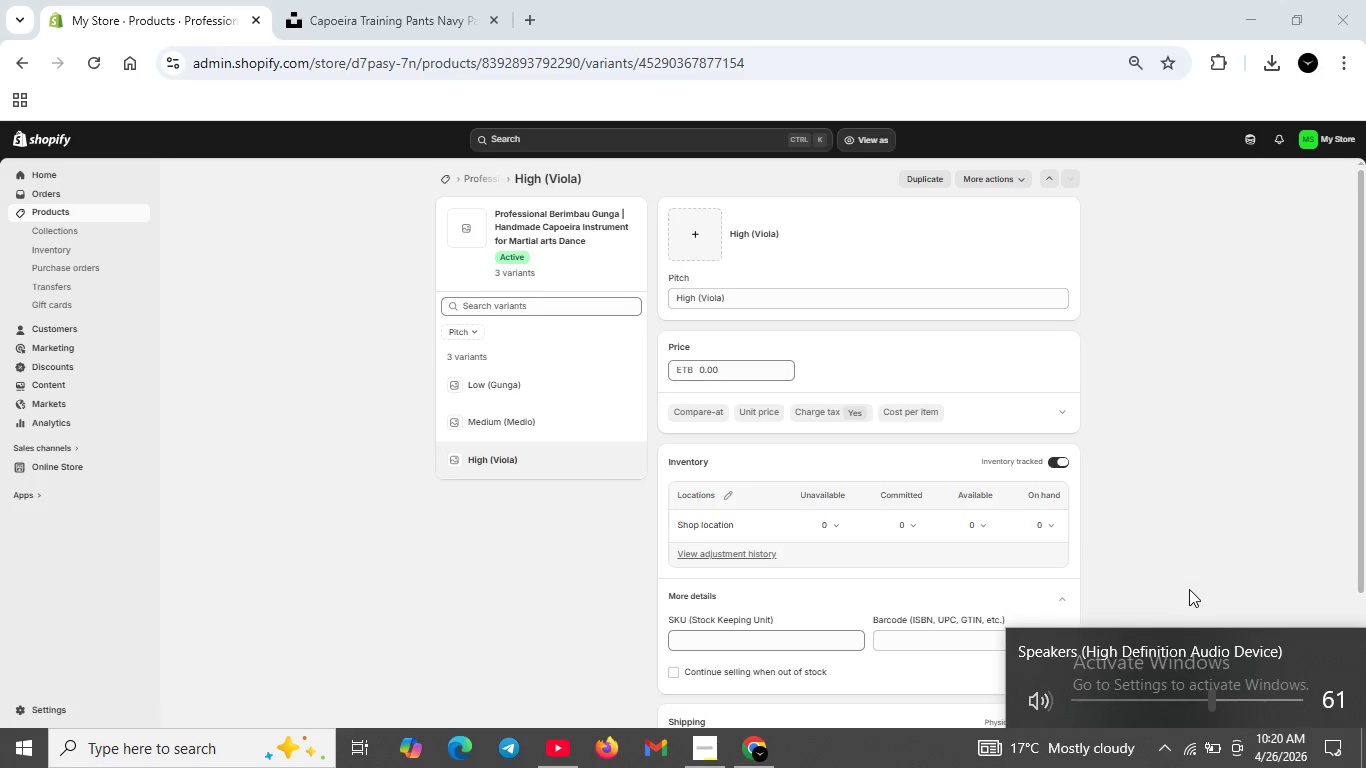 
left_click([1189, 588])
 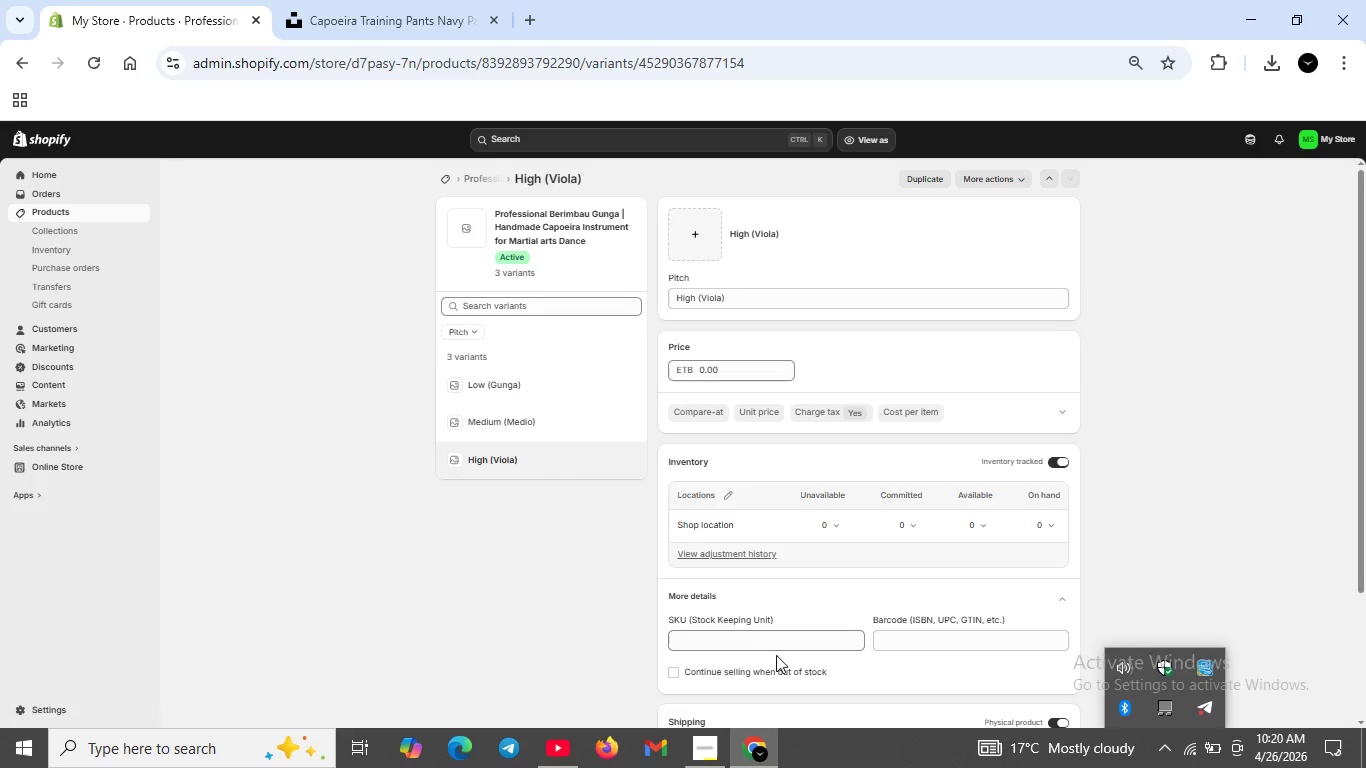 
left_click([768, 637])
 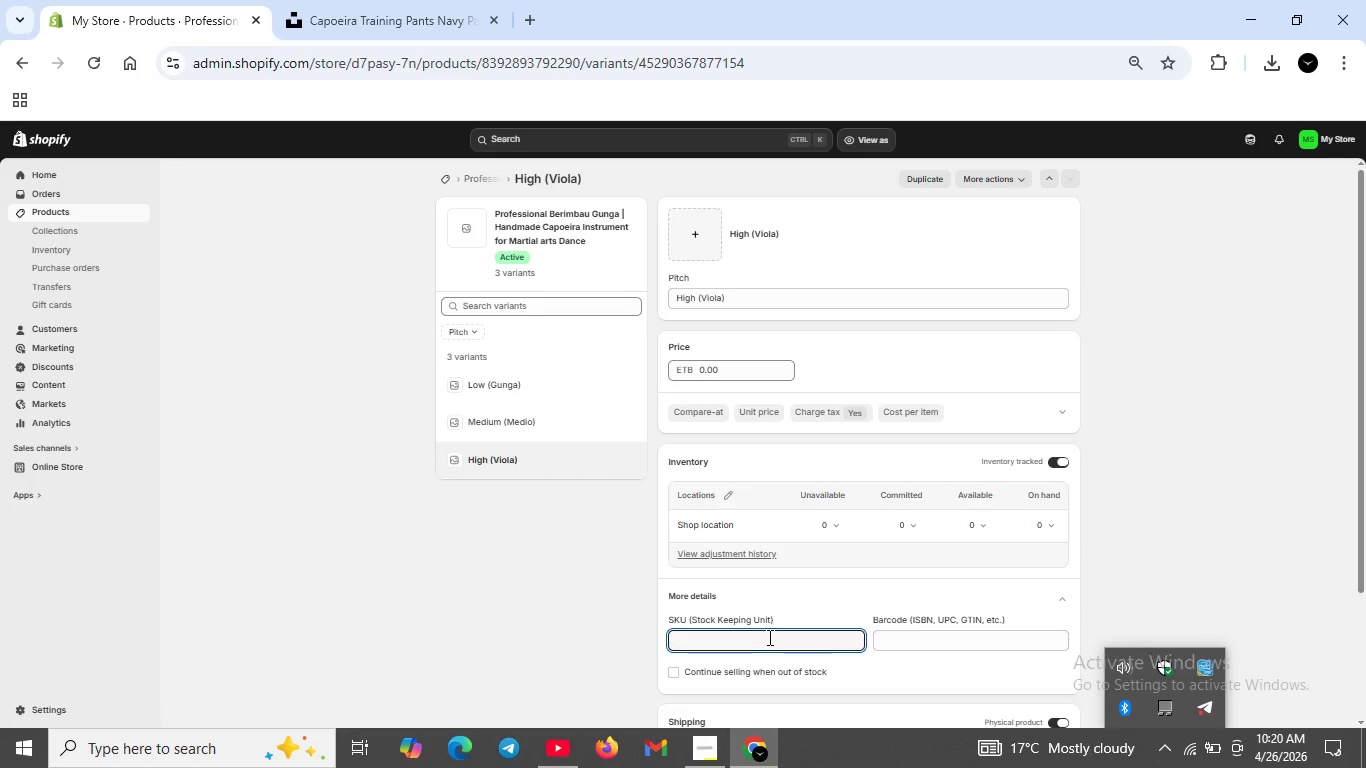 
type(CAP-BER-GUN-HIGH)
 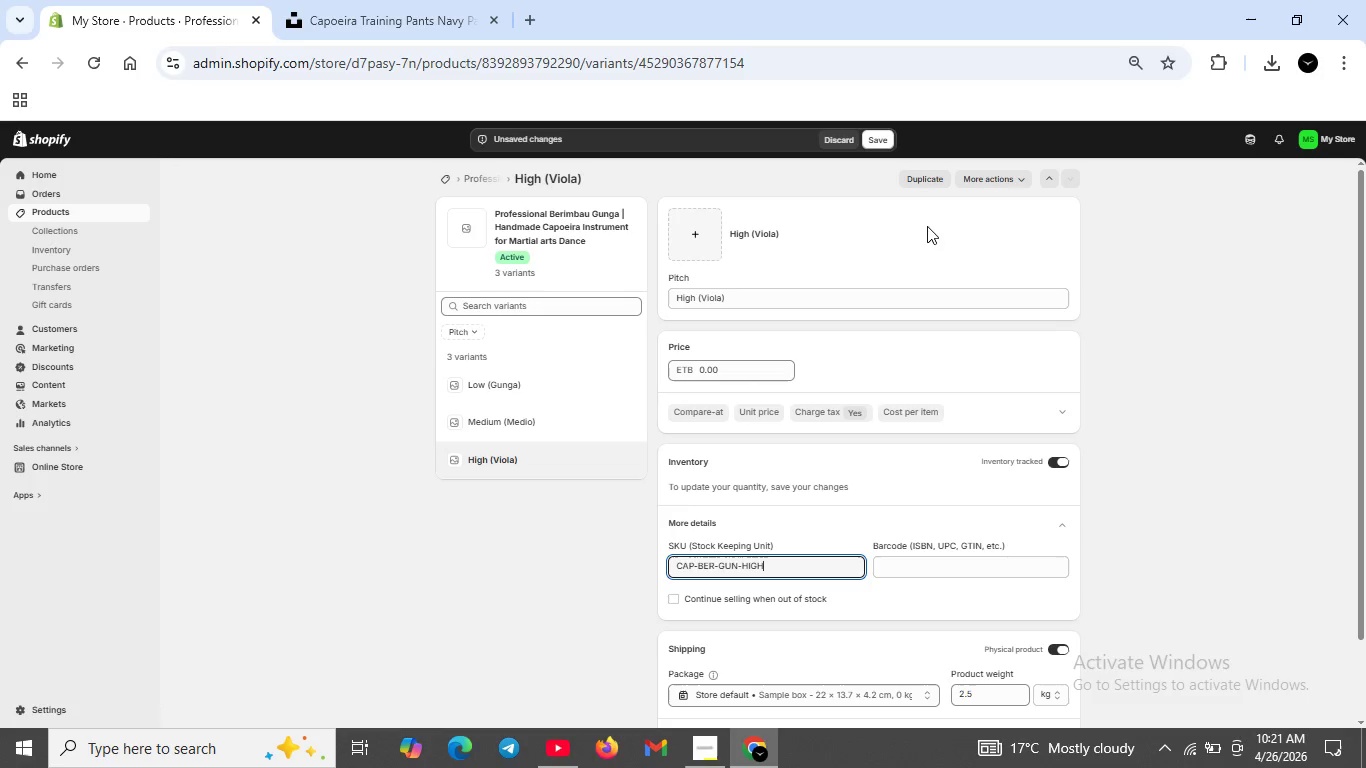 
left_click([885, 139])
 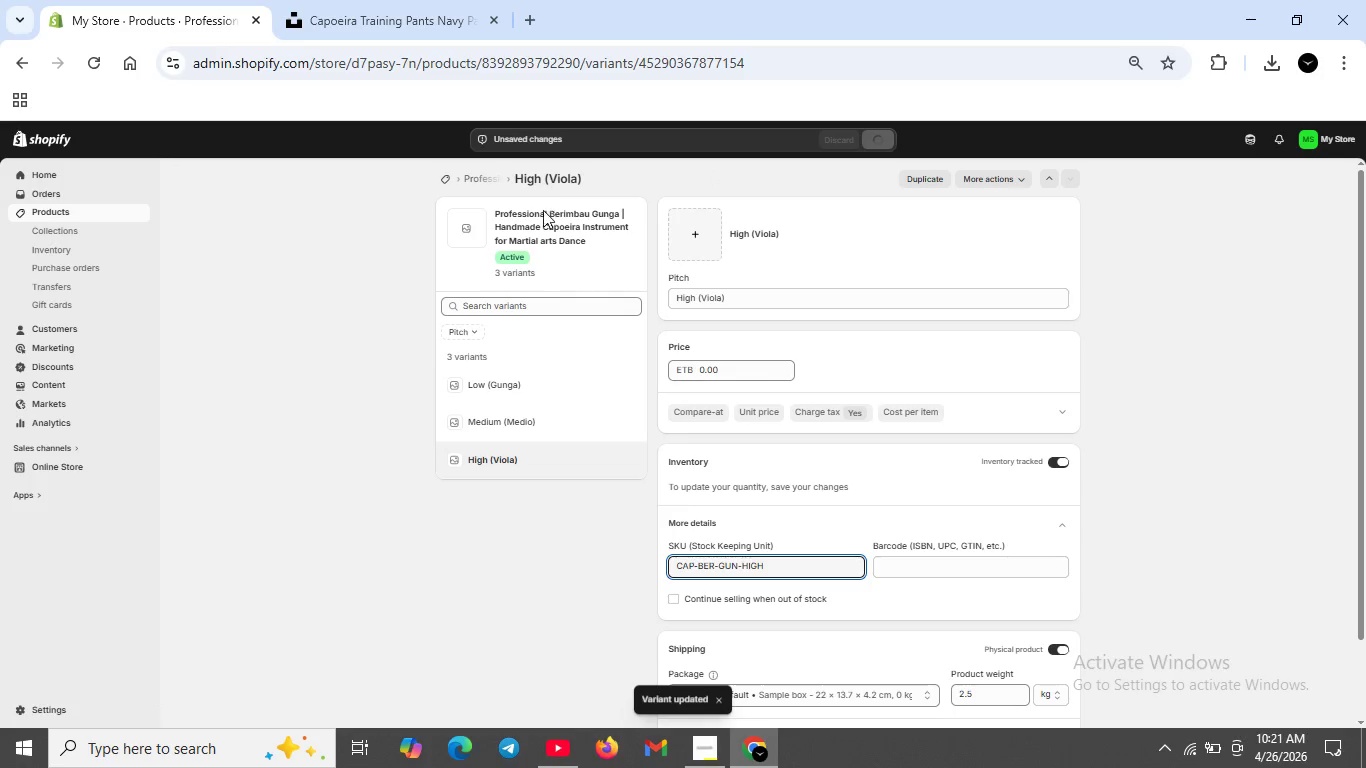 
left_click([496, 178])
 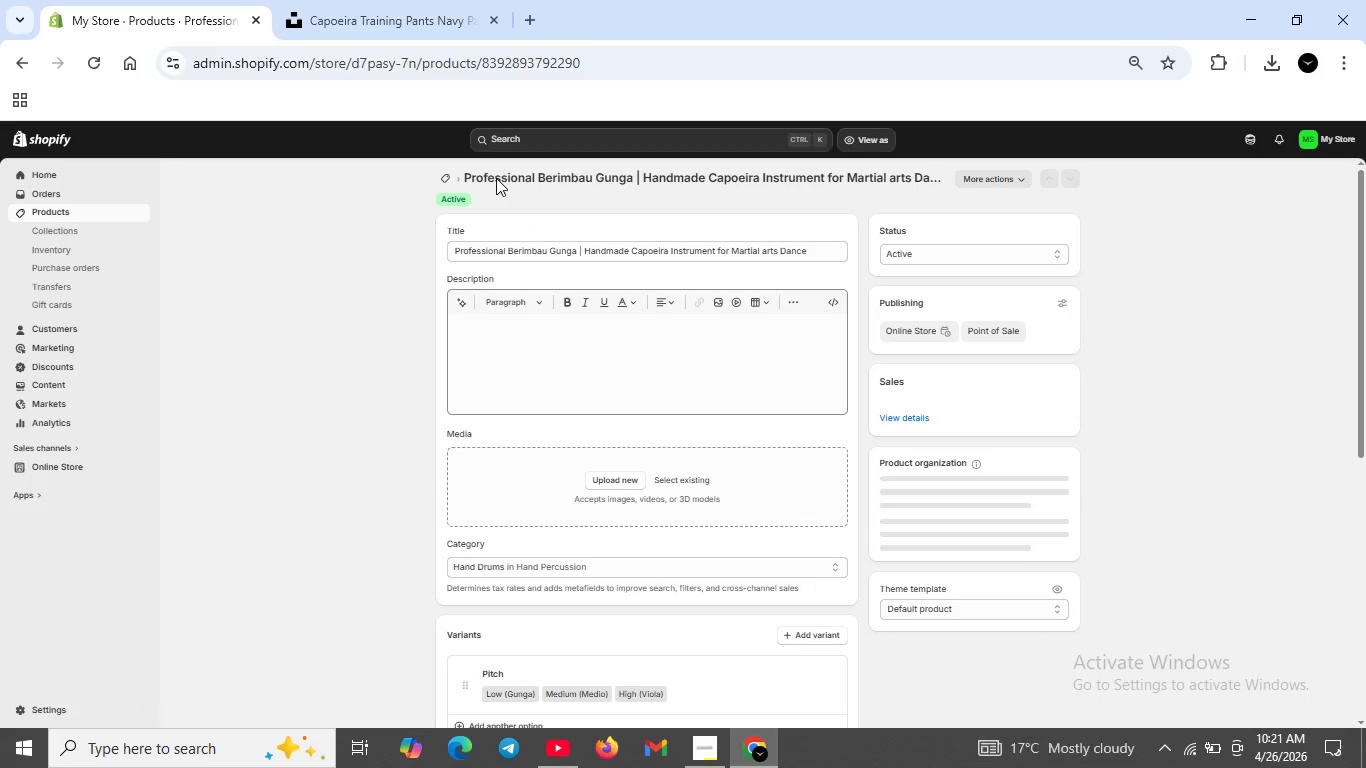 
scroll: coordinate [733, 401], scroll_direction: down, amount: 9.0
 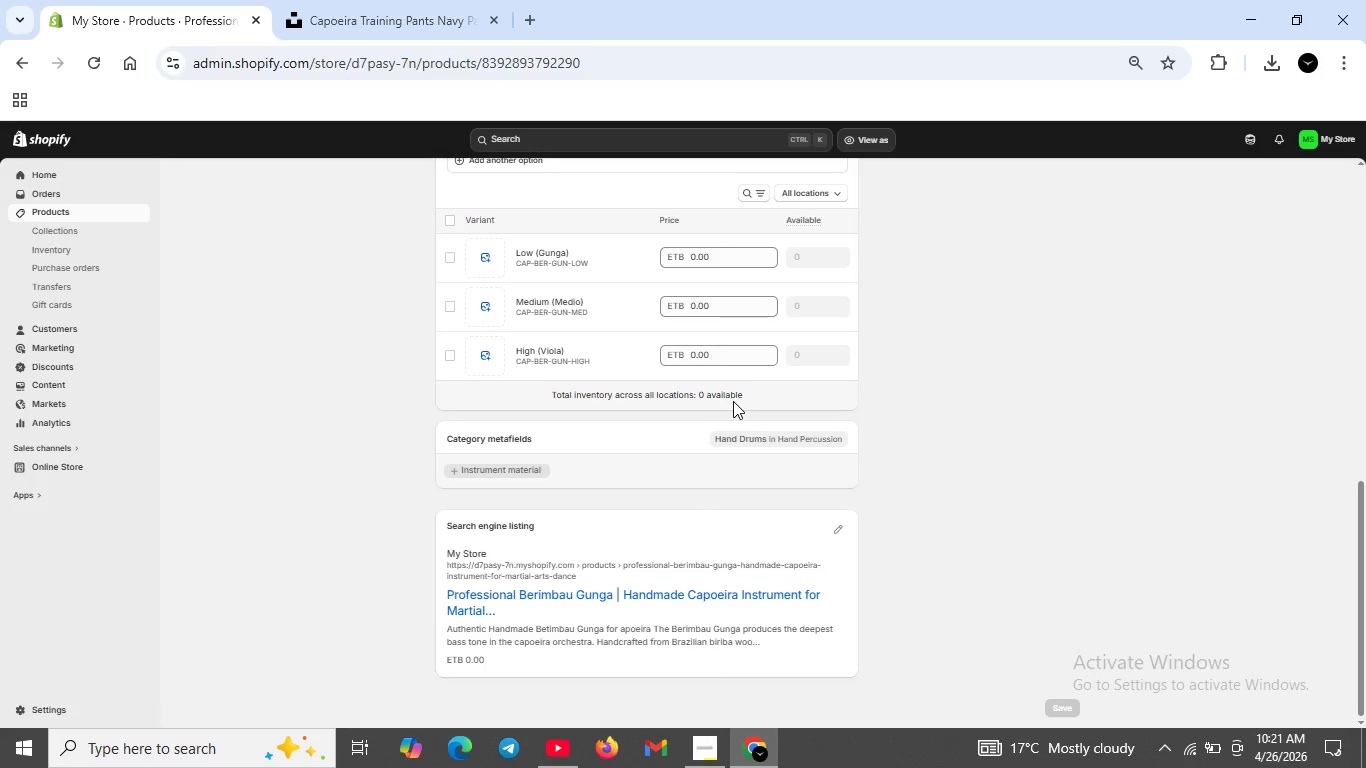 
scroll: coordinate [751, 403], scroll_direction: up, amount: 3.0
 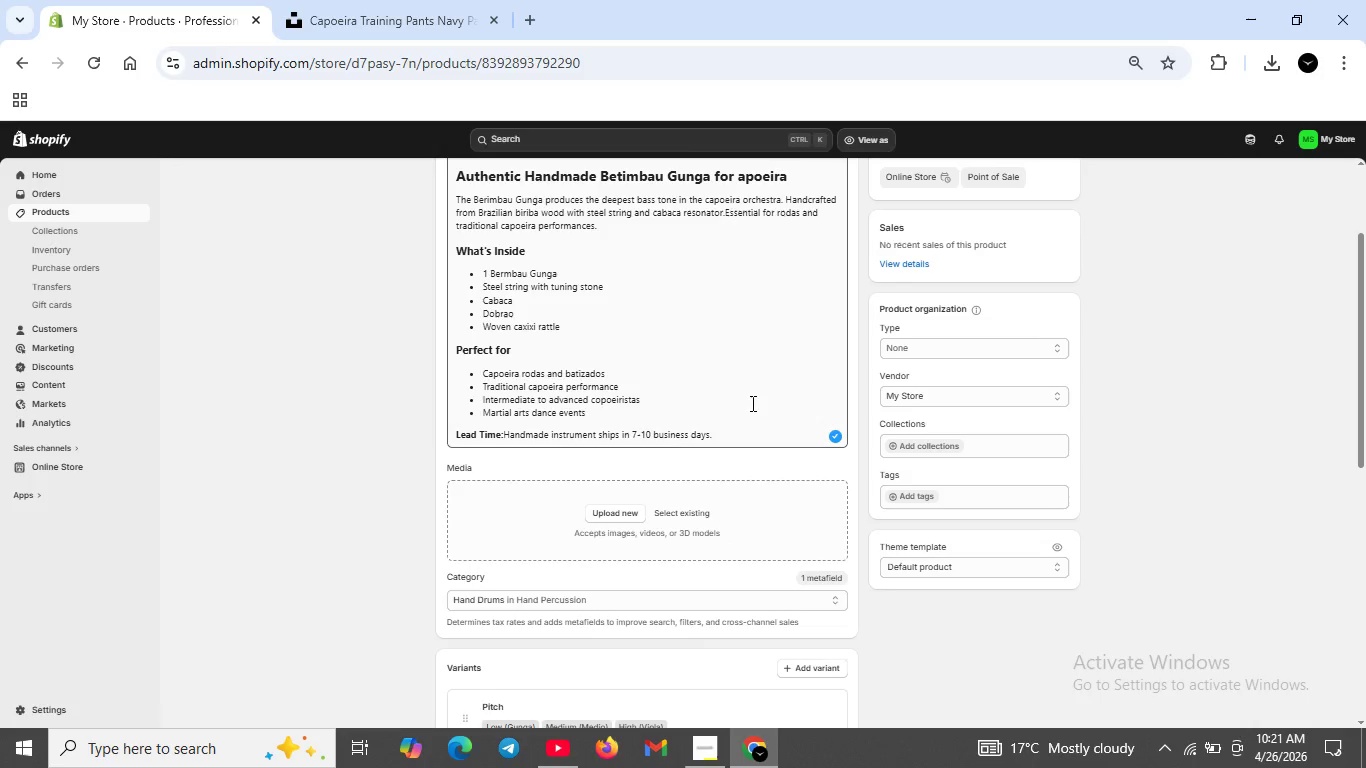 
scroll: coordinate [751, 403], scroll_direction: down, amount: 2.0
 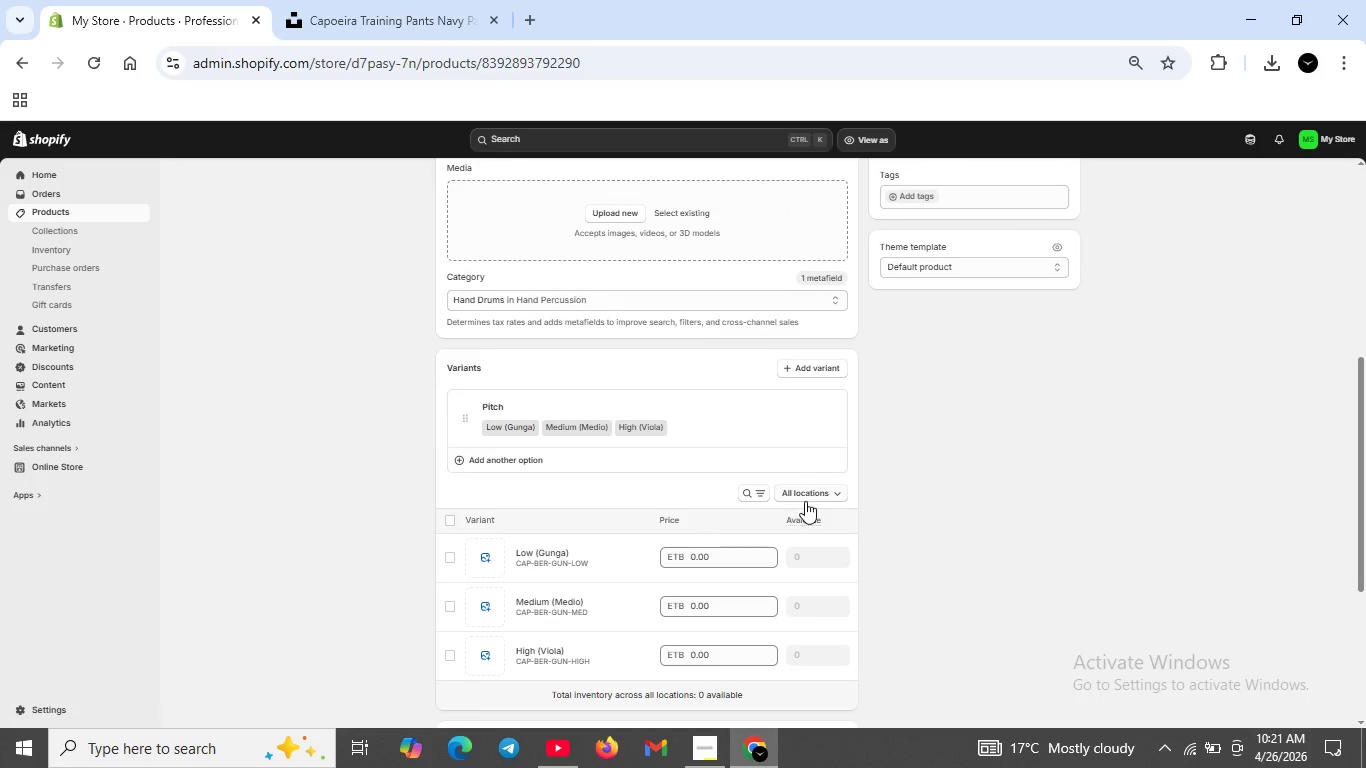 
left_click([800, 513])
 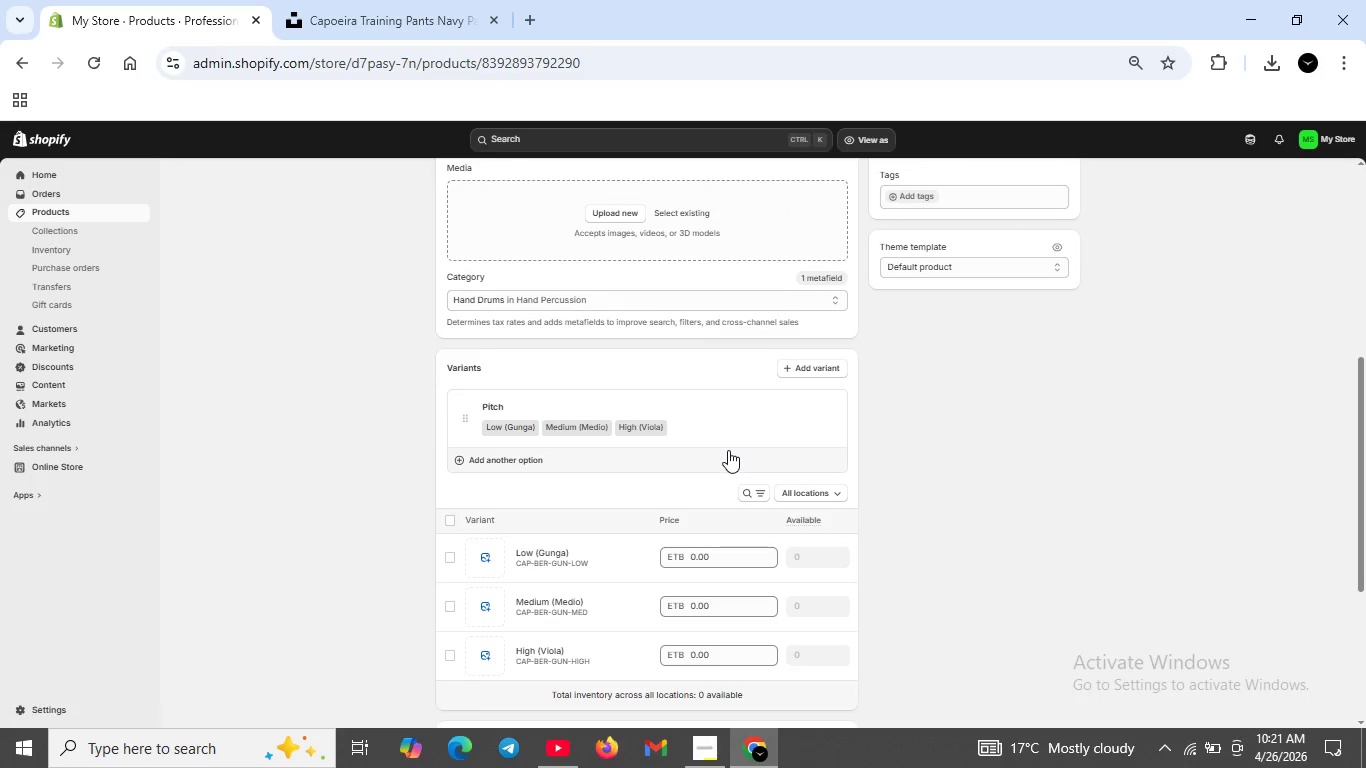 
scroll: coordinate [728, 450], scroll_direction: up, amount: 2.0
 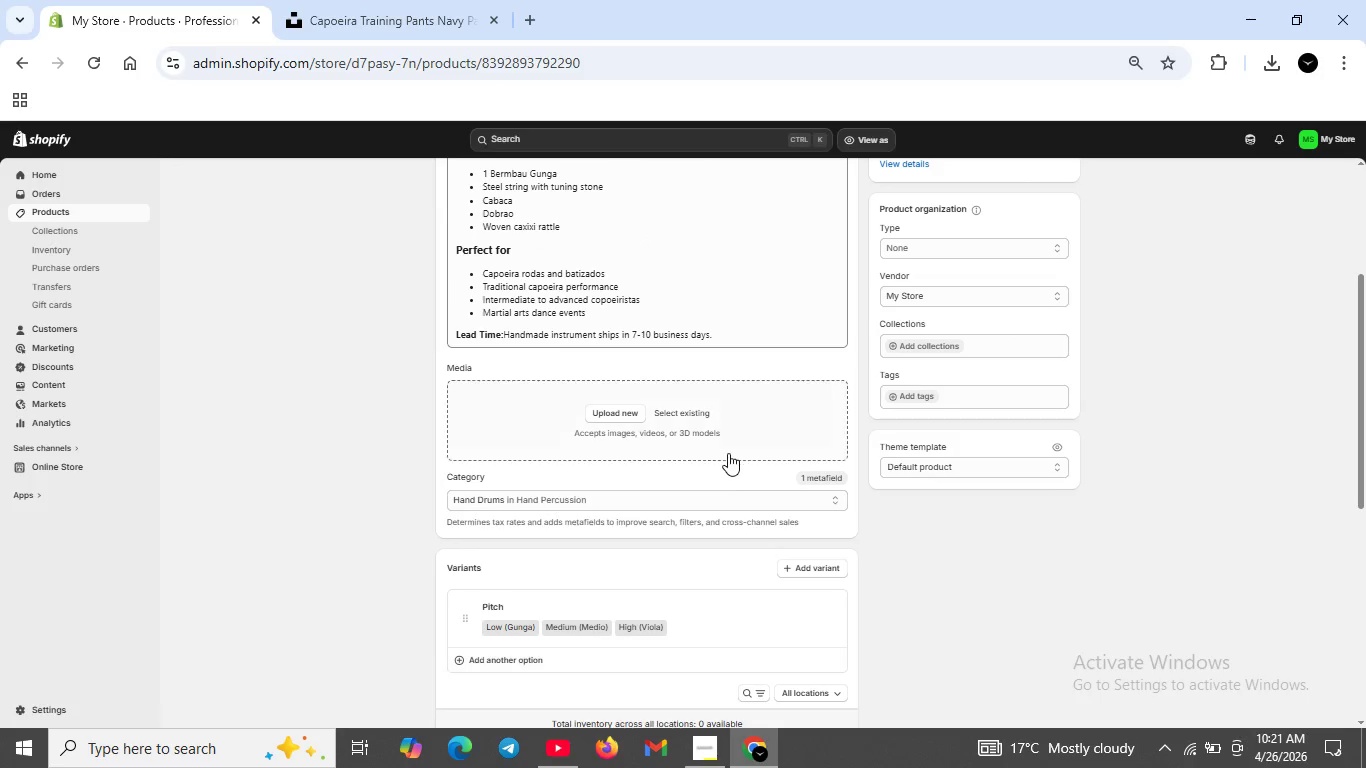 
scroll: coordinate [694, 474], scroll_direction: down, amount: 5.0
 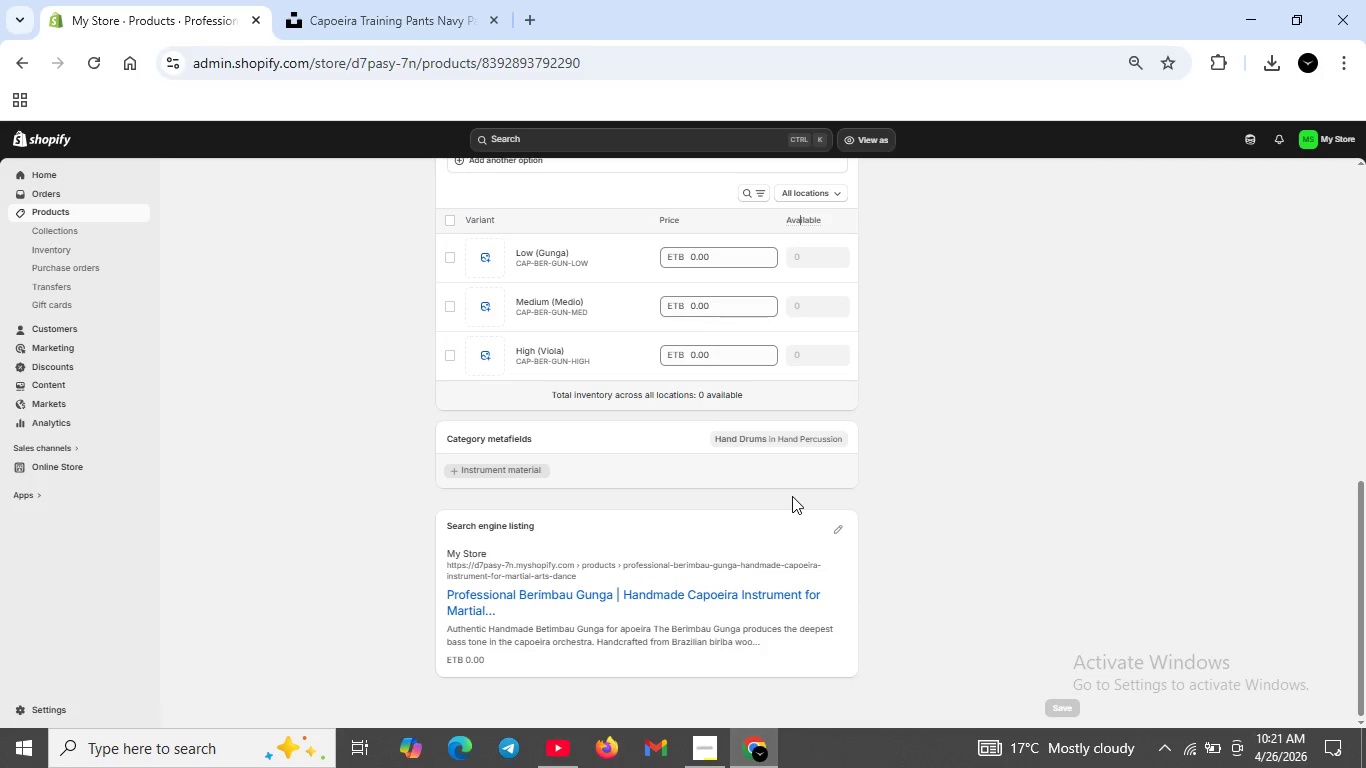 
scroll: coordinate [792, 496], scroll_direction: up, amount: 2.0
 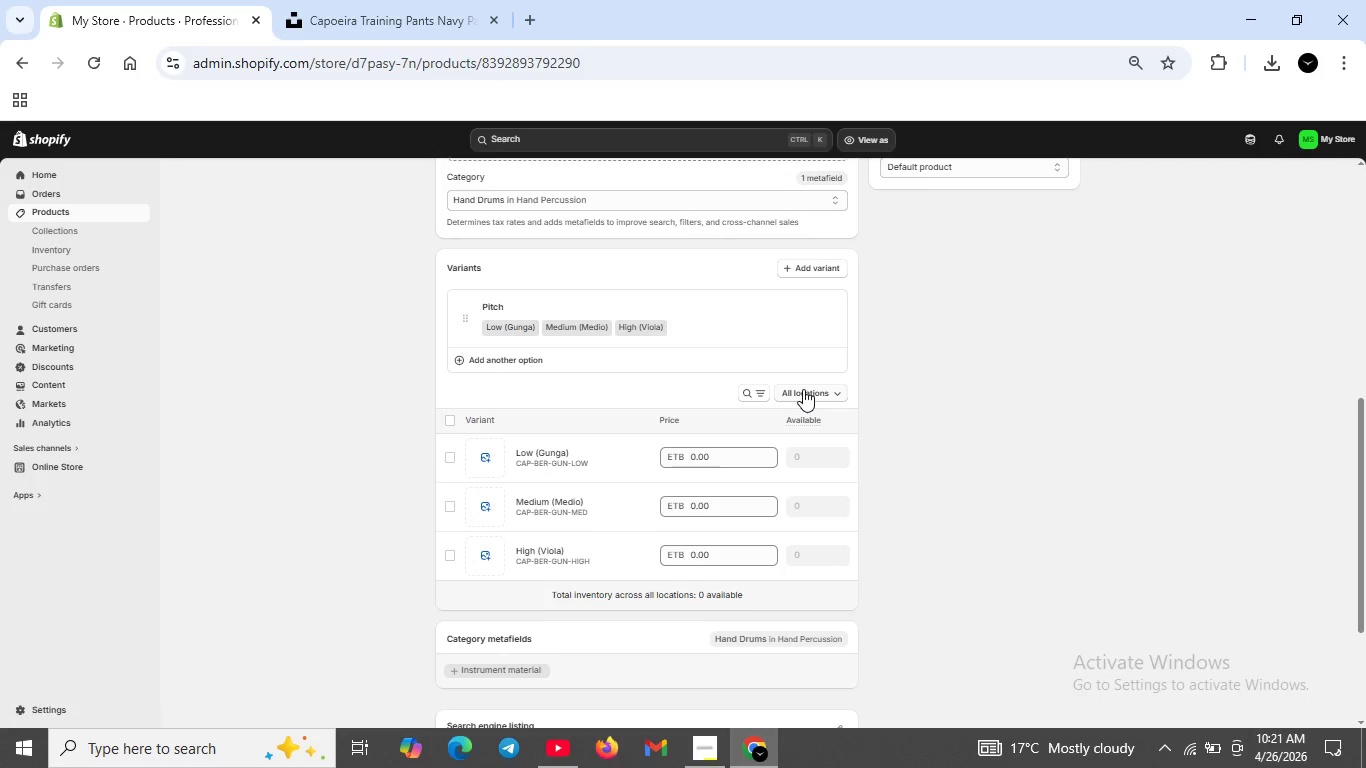 
left_click([803, 389])
 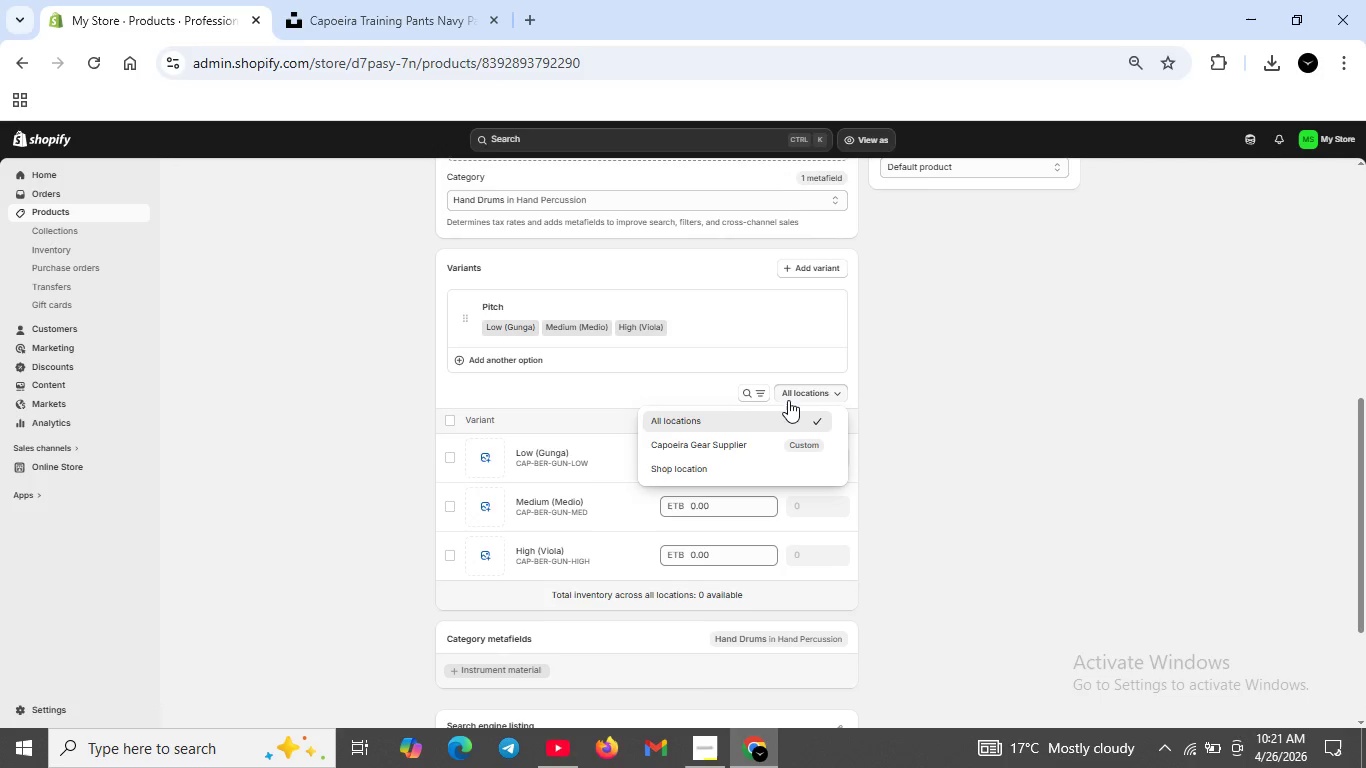 
left_click([744, 445])
 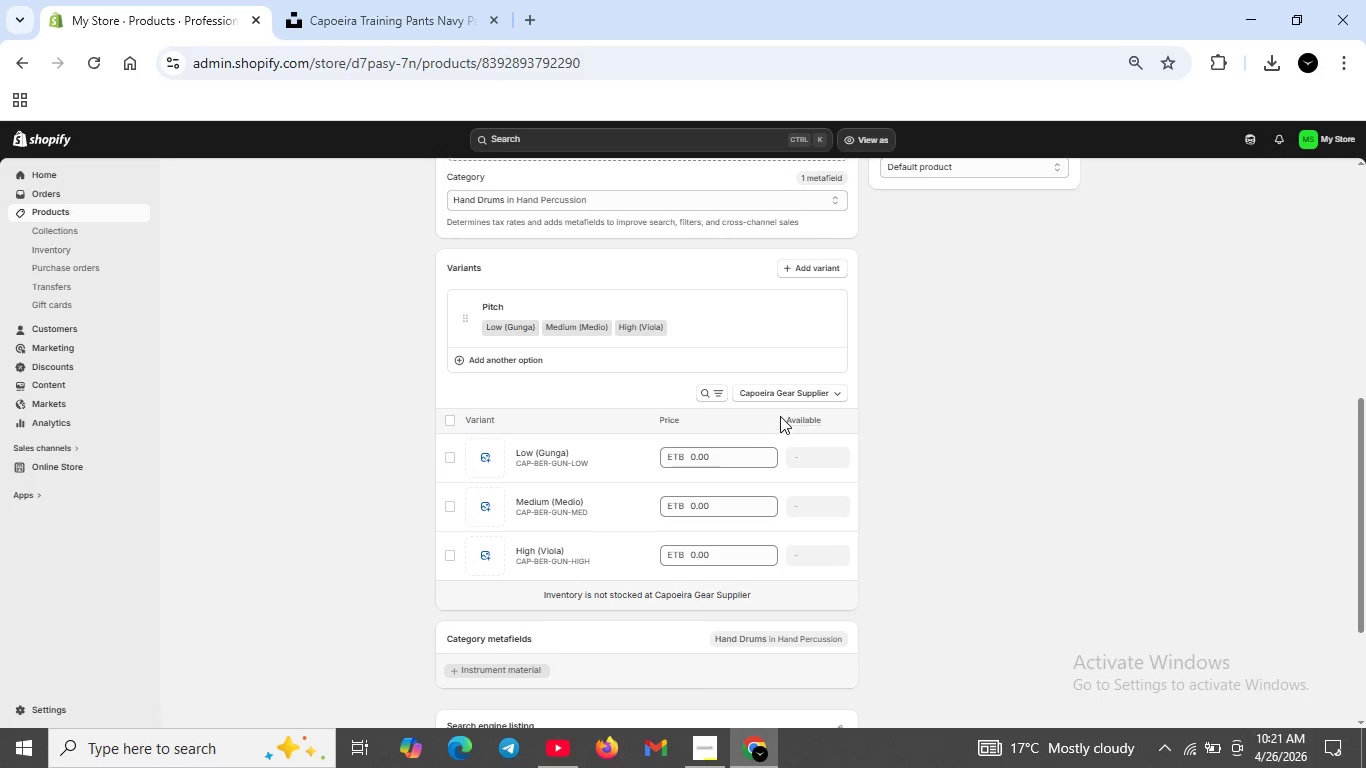 
scroll: coordinate [780, 406], scroll_direction: up, amount: 2.0
 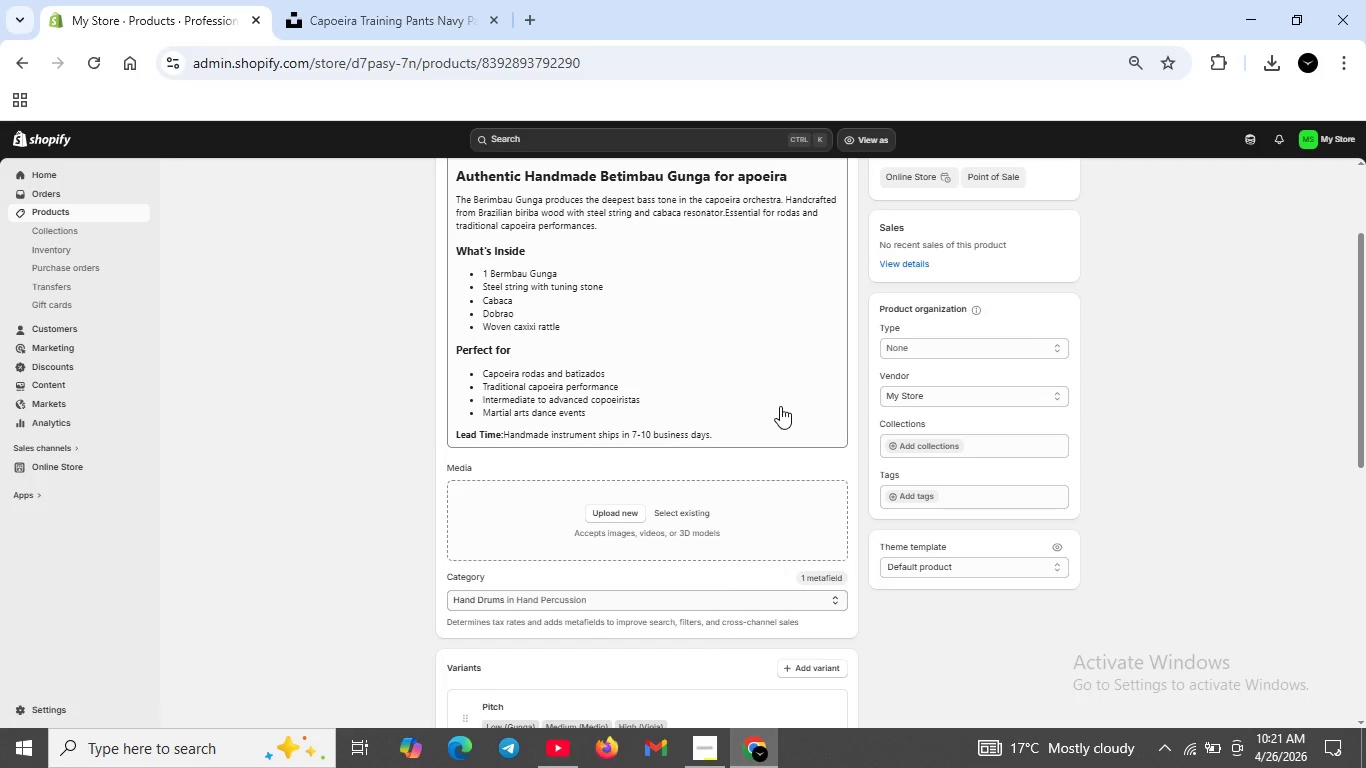 
scroll: coordinate [805, 557], scroll_direction: down, amount: 8.0
 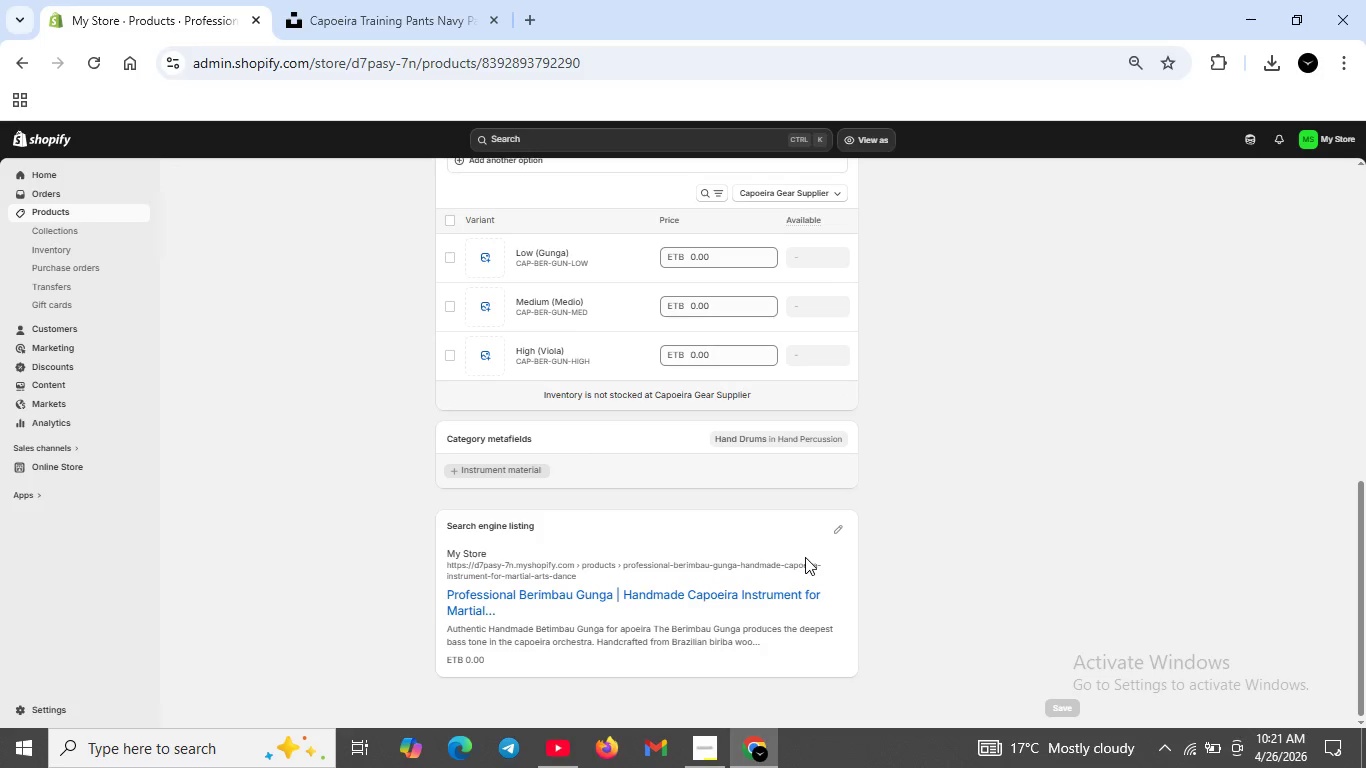 
scroll: coordinate [805, 557], scroll_direction: up, amount: 11.0
 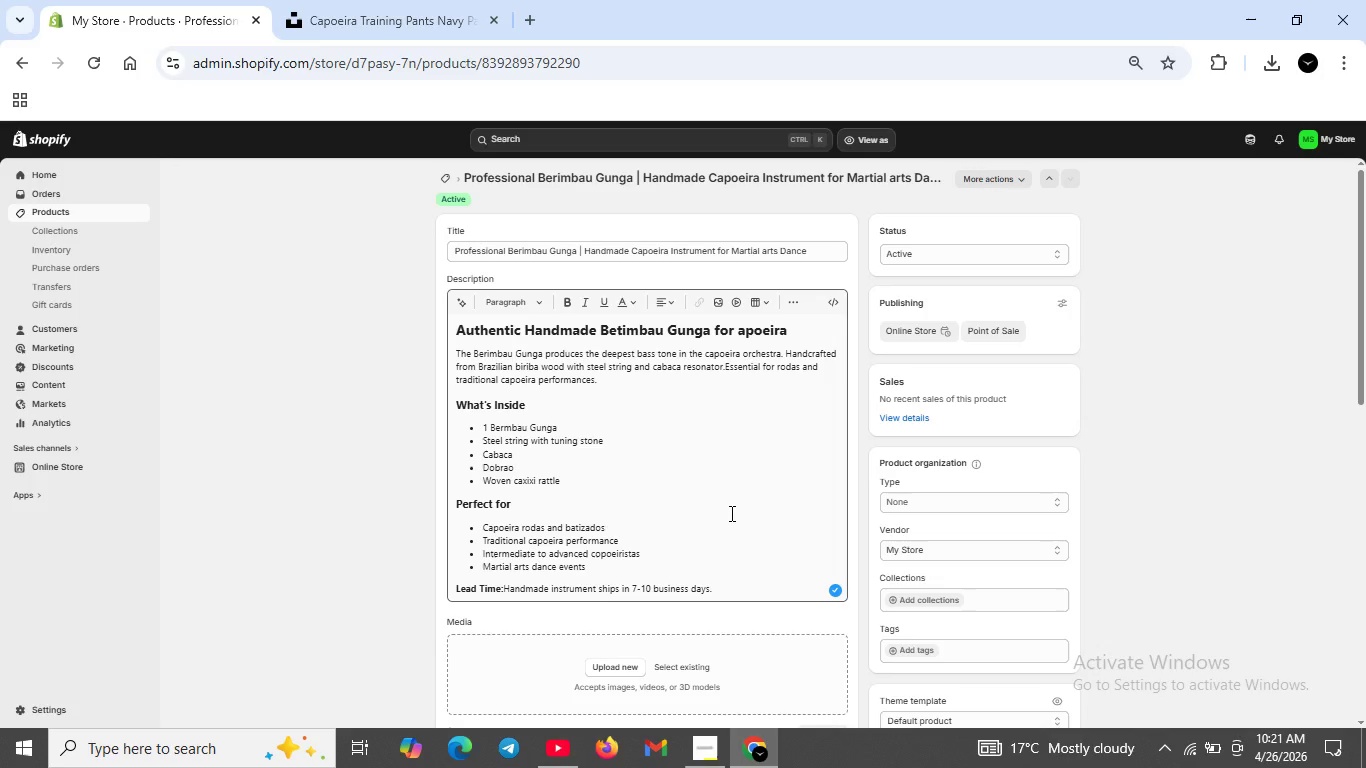 
scroll: coordinate [730, 514], scroll_direction: down, amount: 3.0
 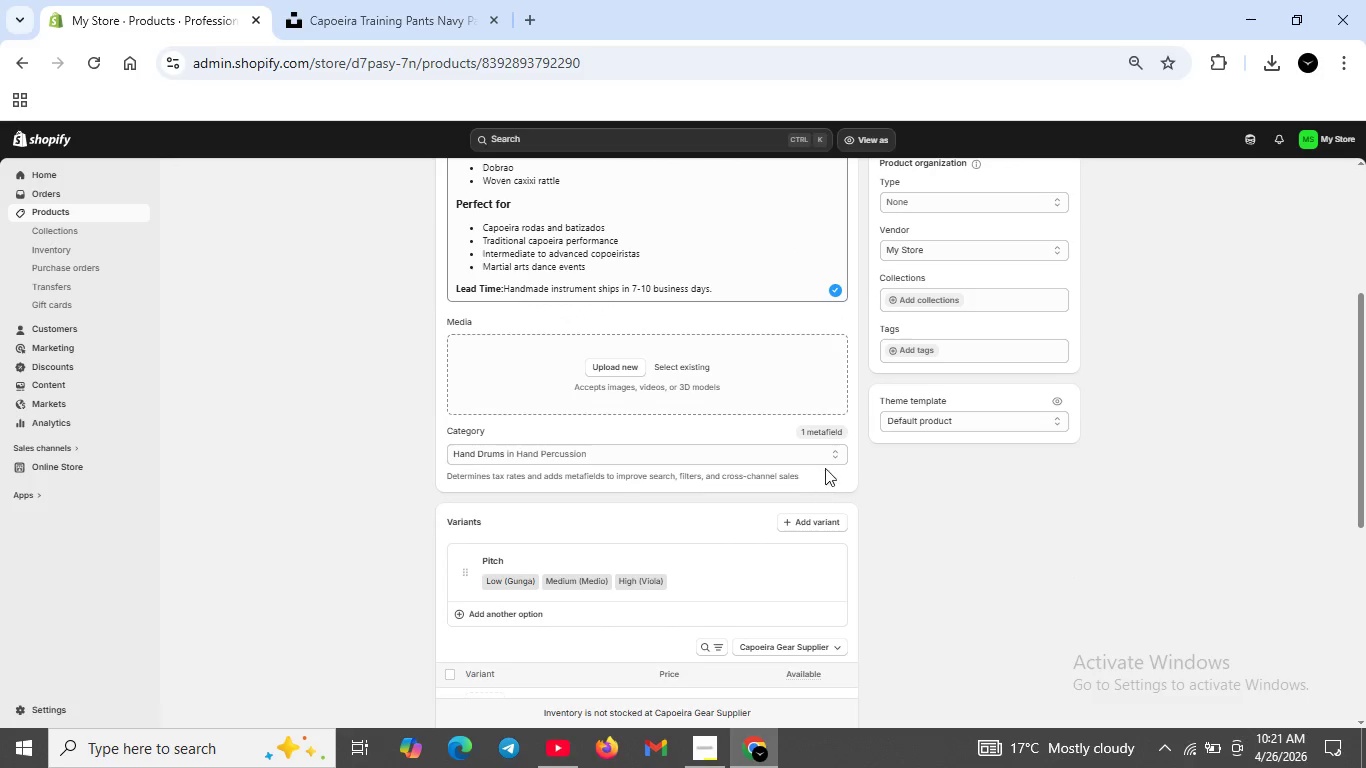 
scroll: coordinate [828, 454], scroll_direction: up, amount: 6.0
 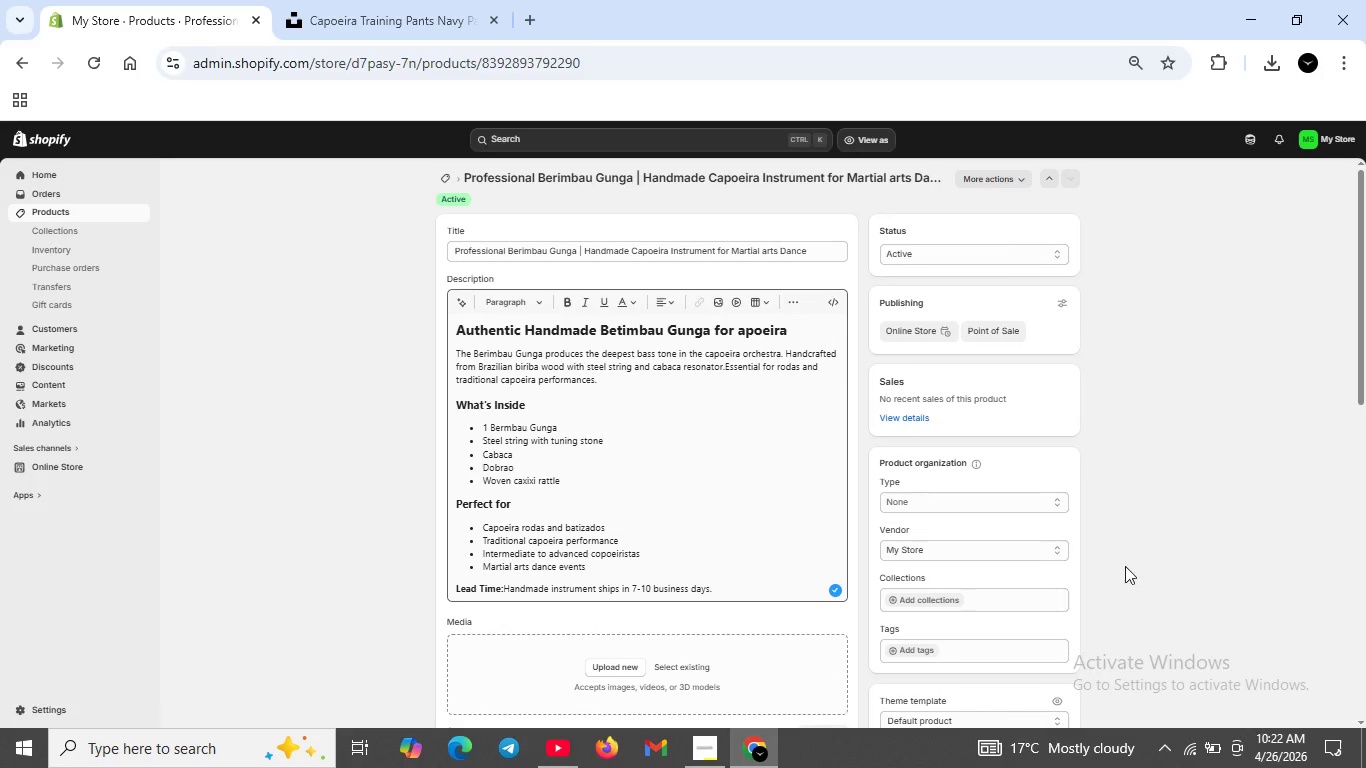 
left_click([895, 652])
 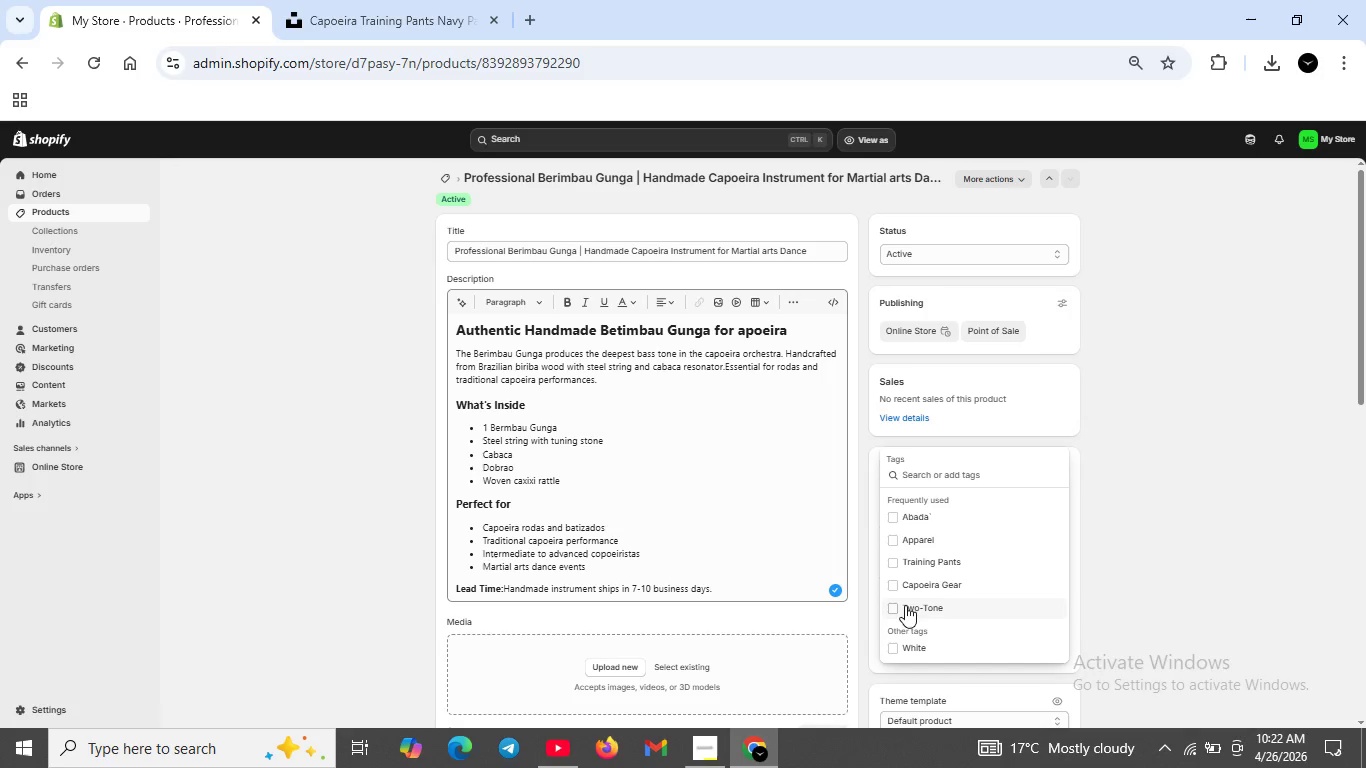 
wait(5.22)
 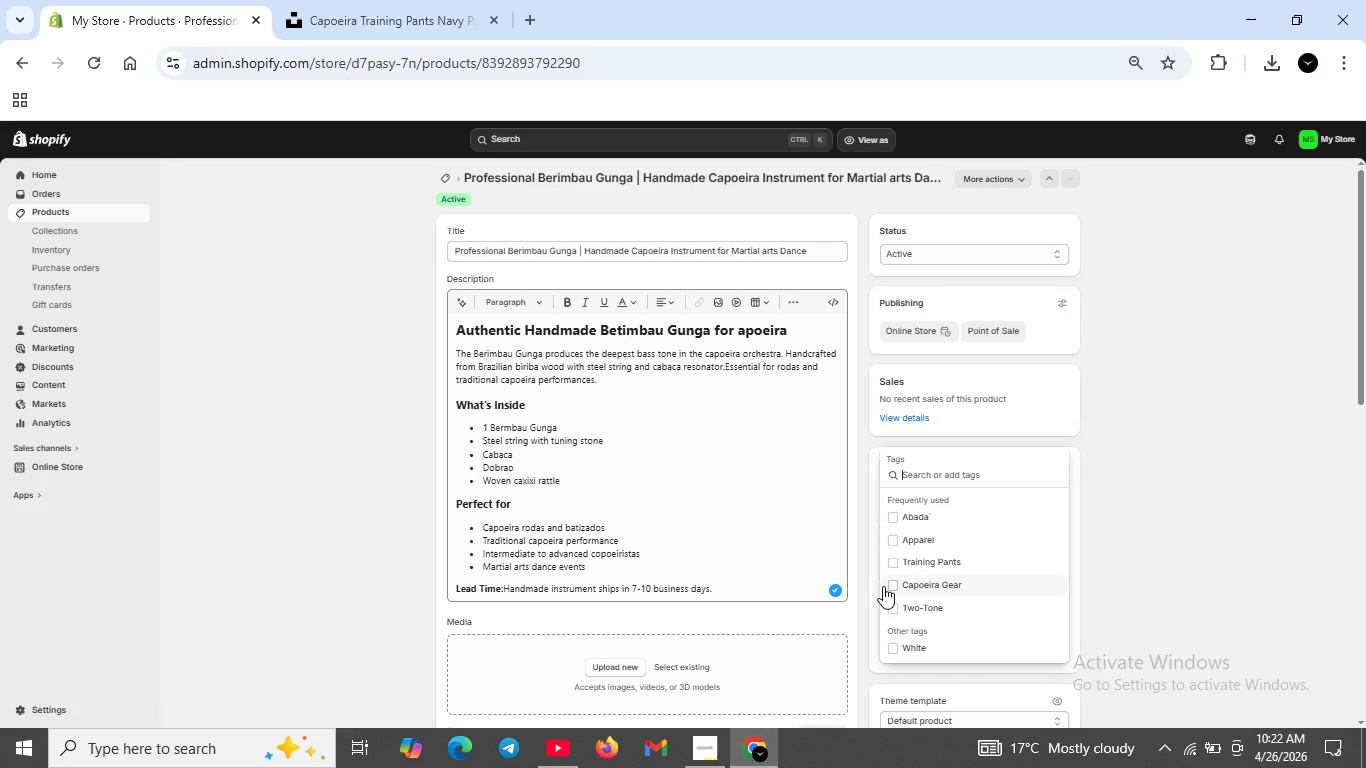 
left_click([893, 585])
 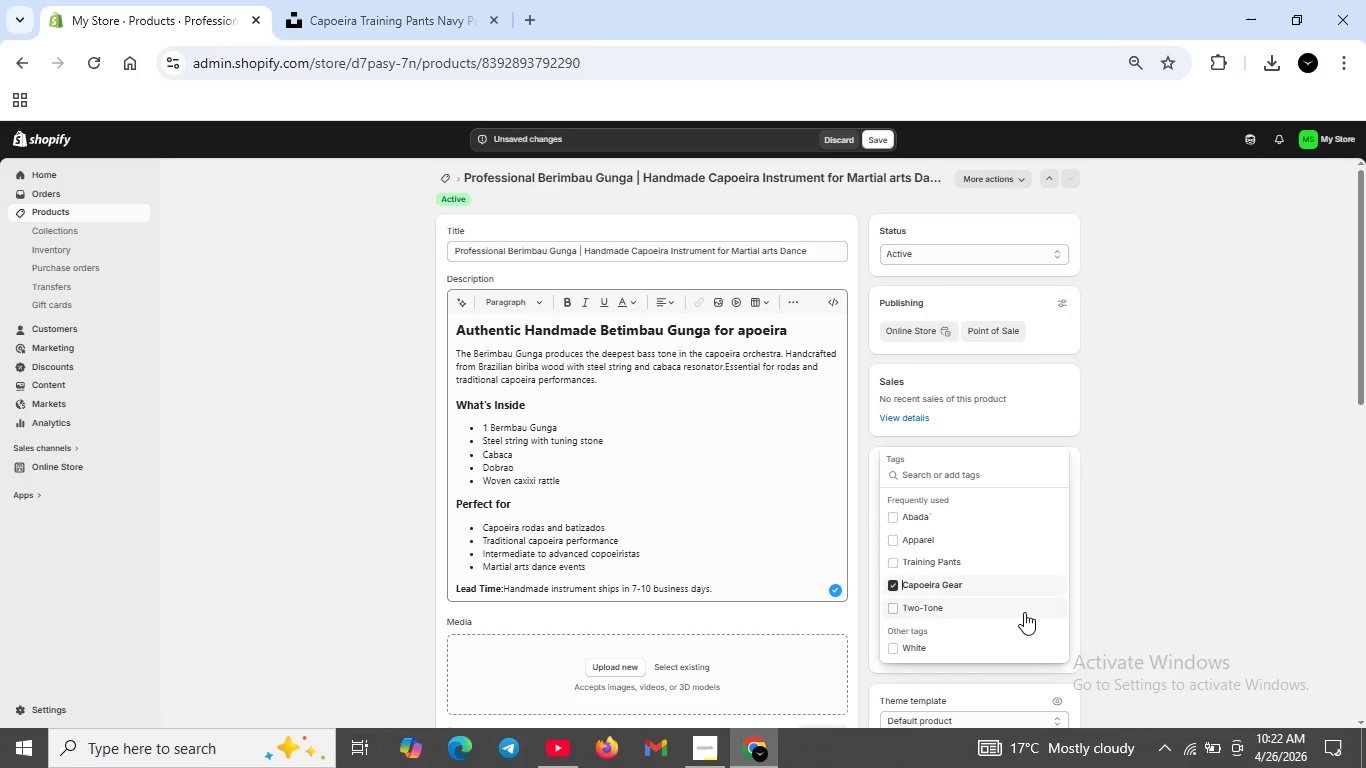 
left_click([1127, 616])
 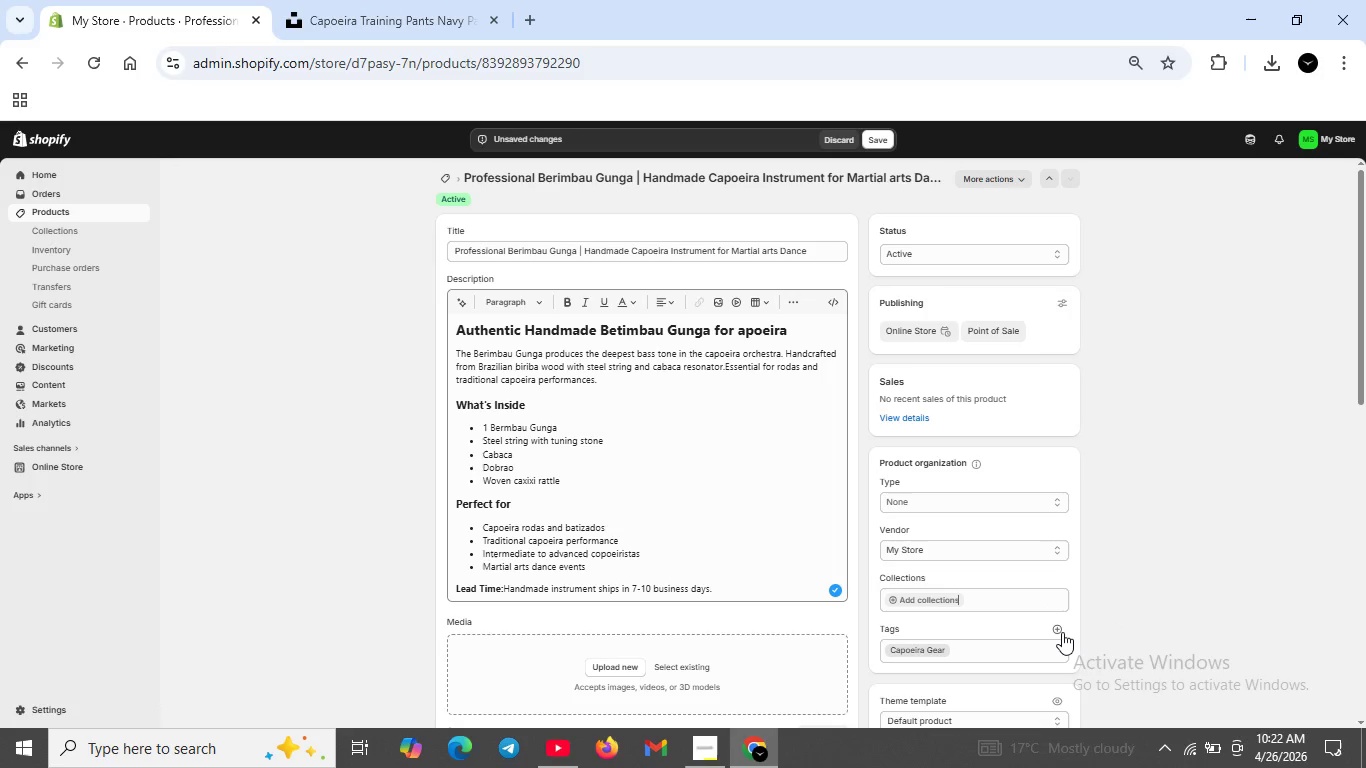 
left_click([1061, 632])
 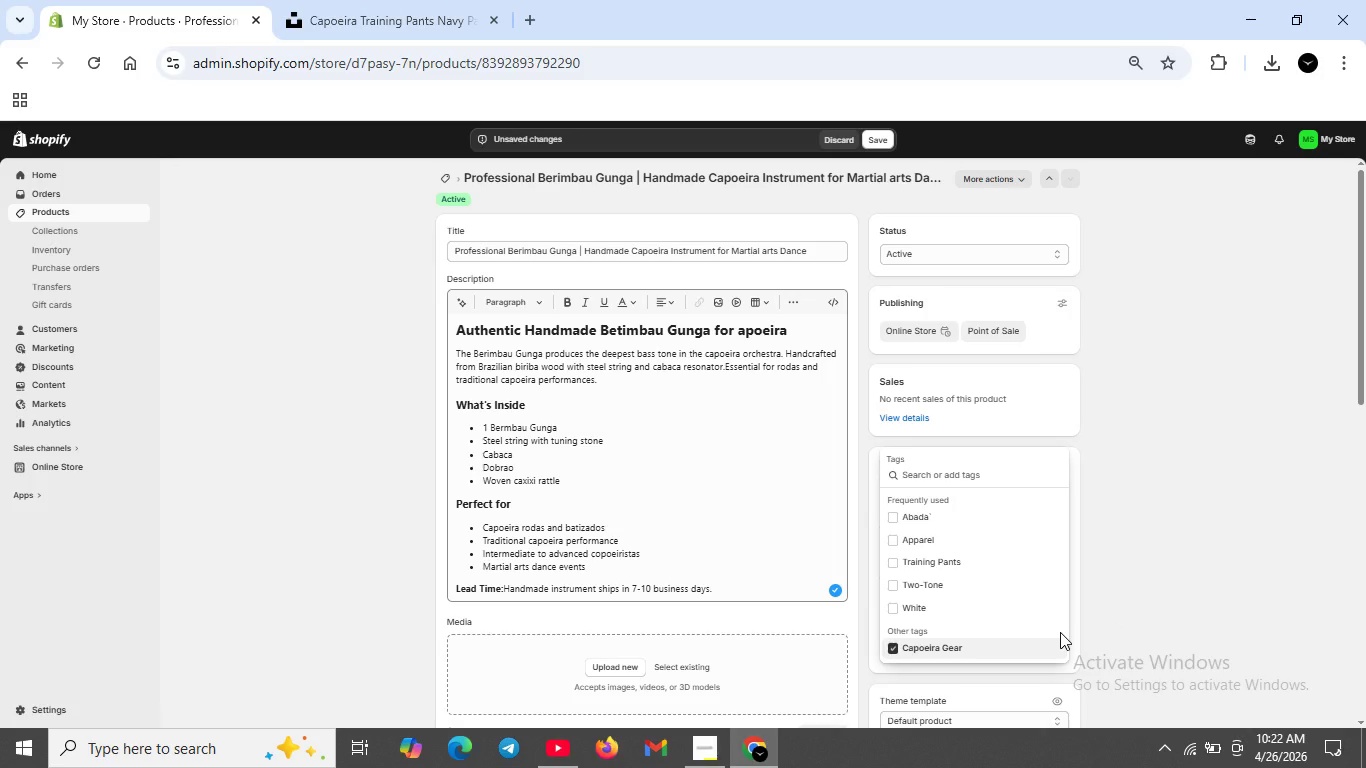 
type(Instrument)
 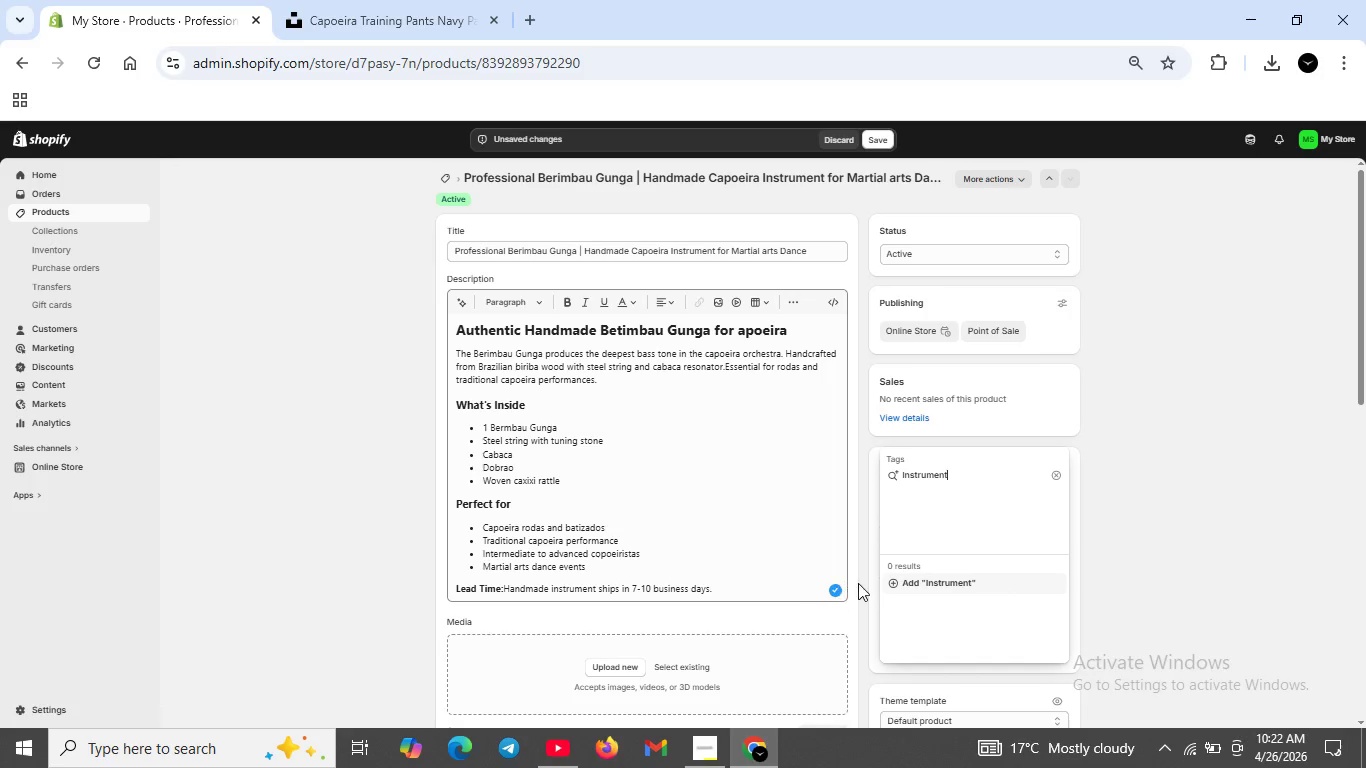 
left_click([886, 581])
 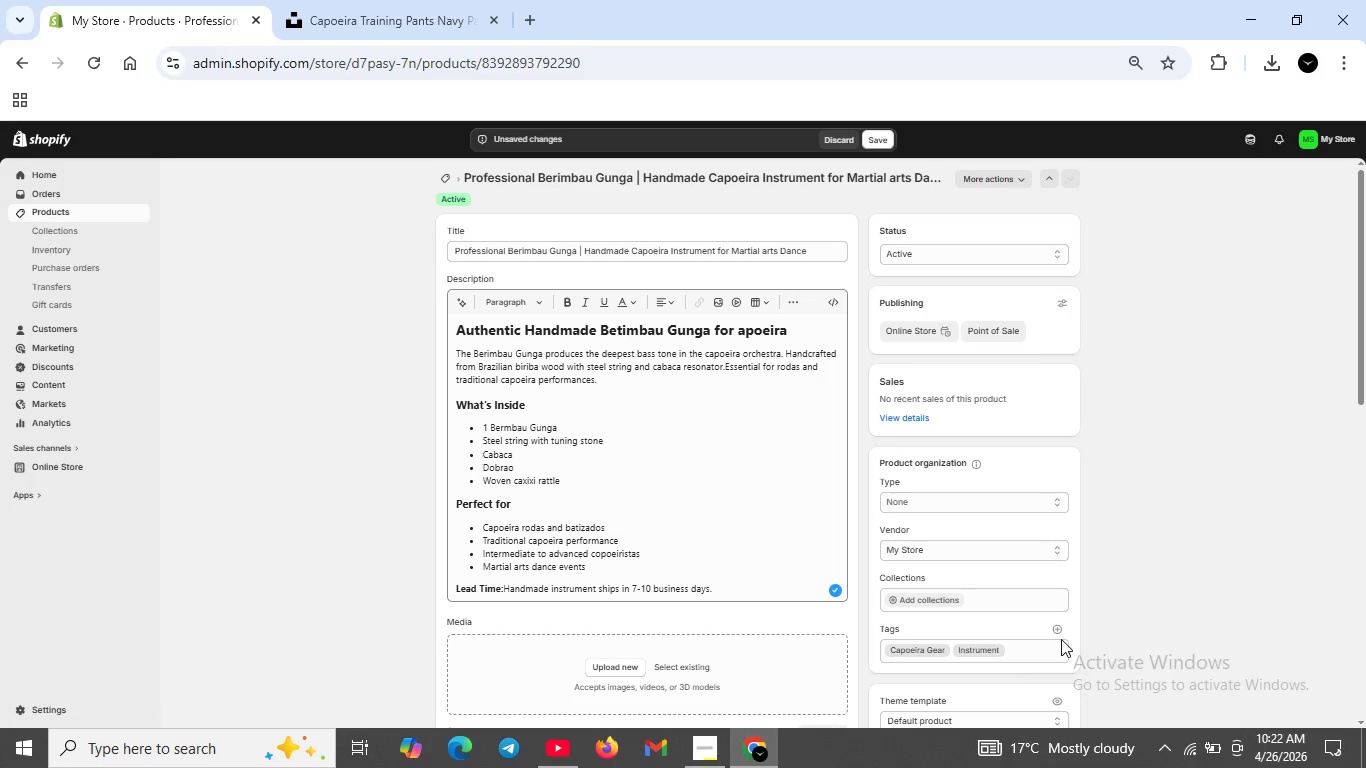 
left_click([1058, 629])
 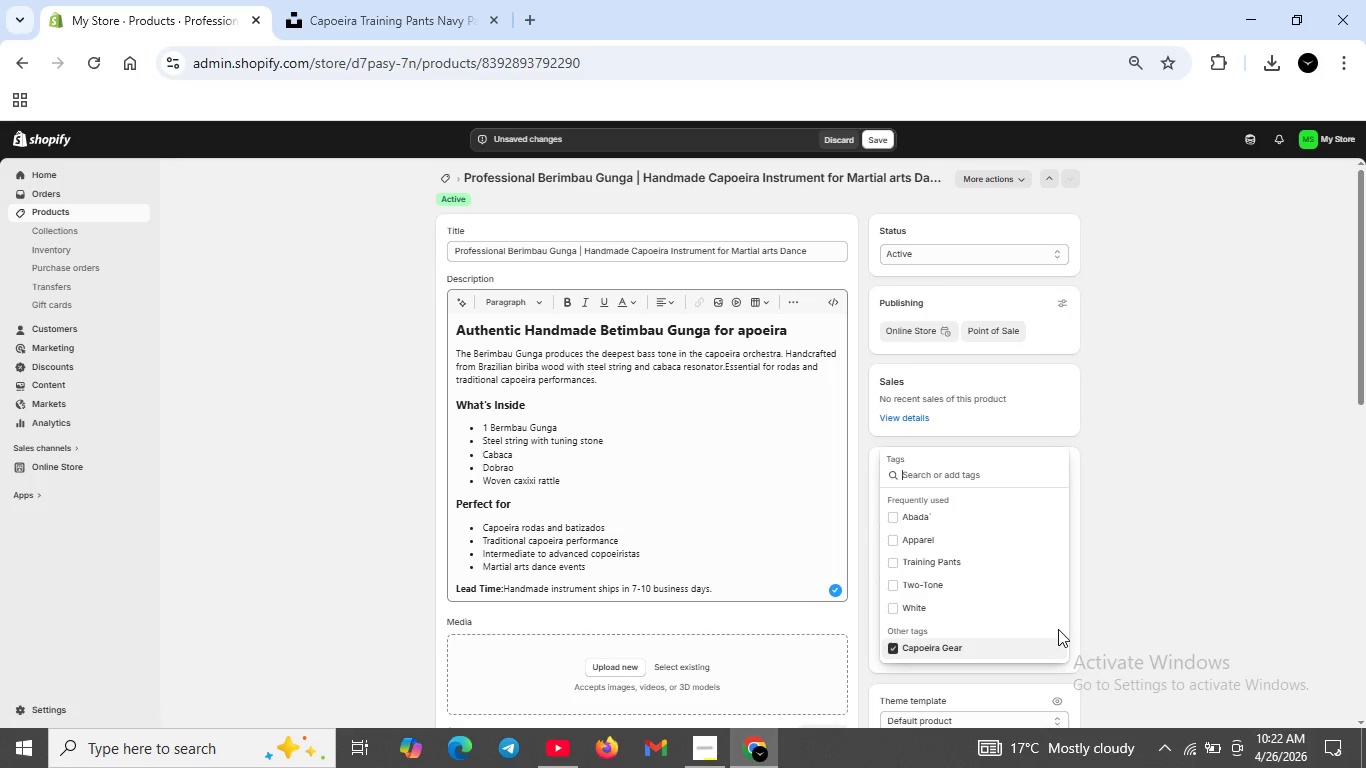 
type(Berimbau)
 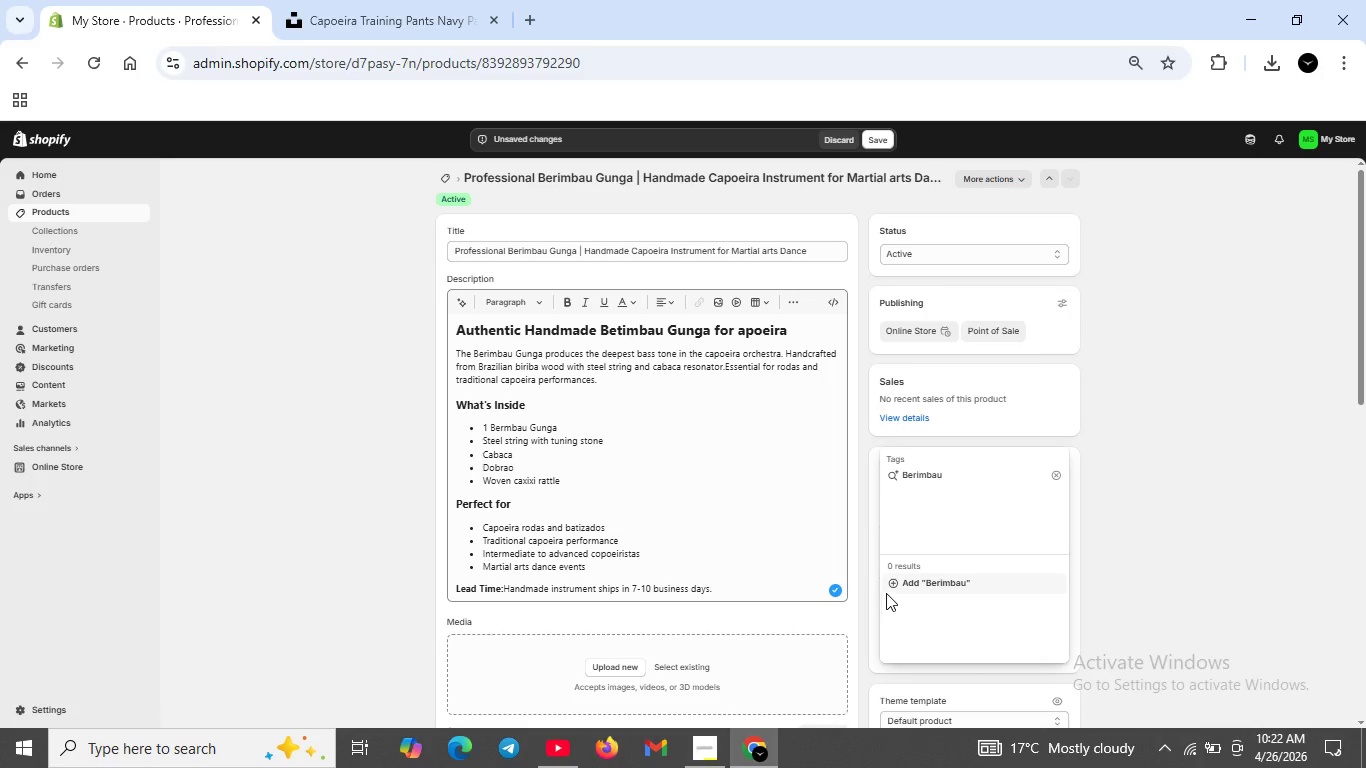 
wait(5.44)
 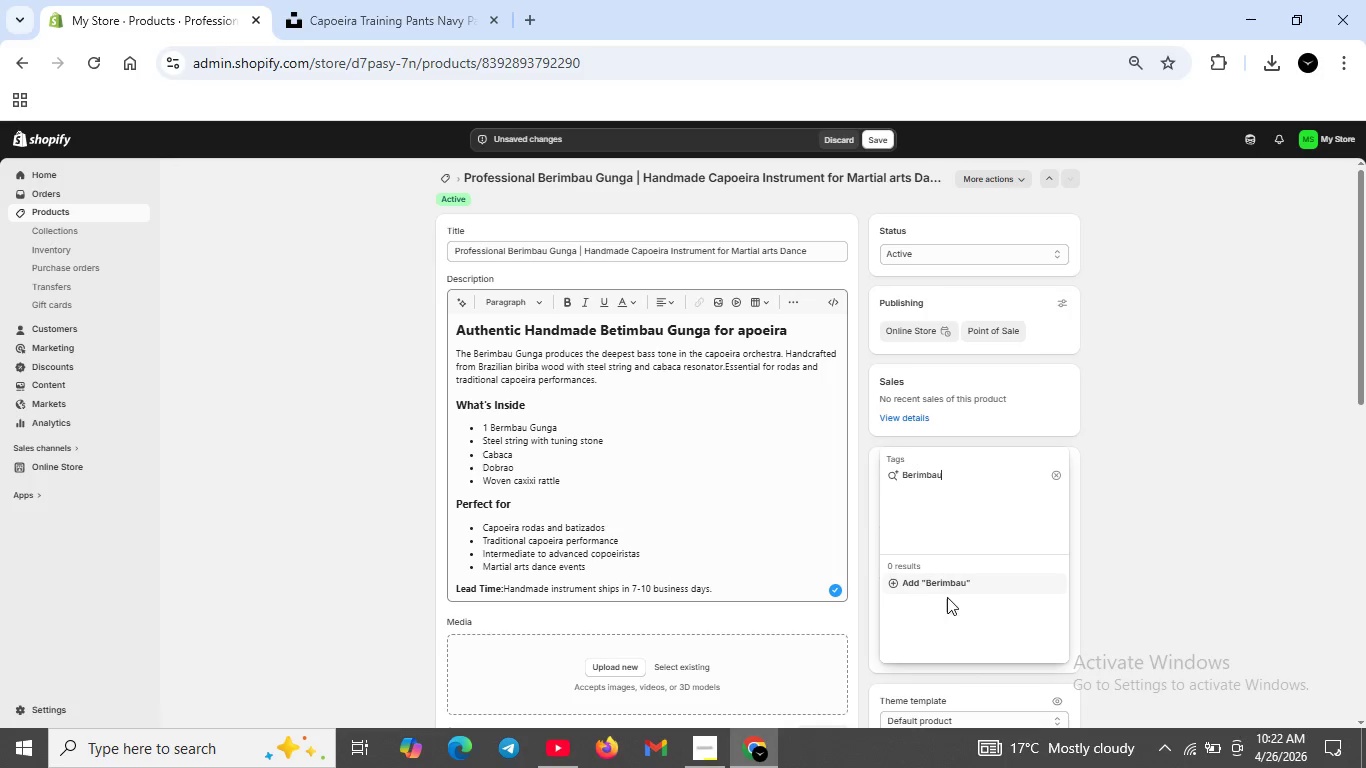 
left_click([896, 585])
 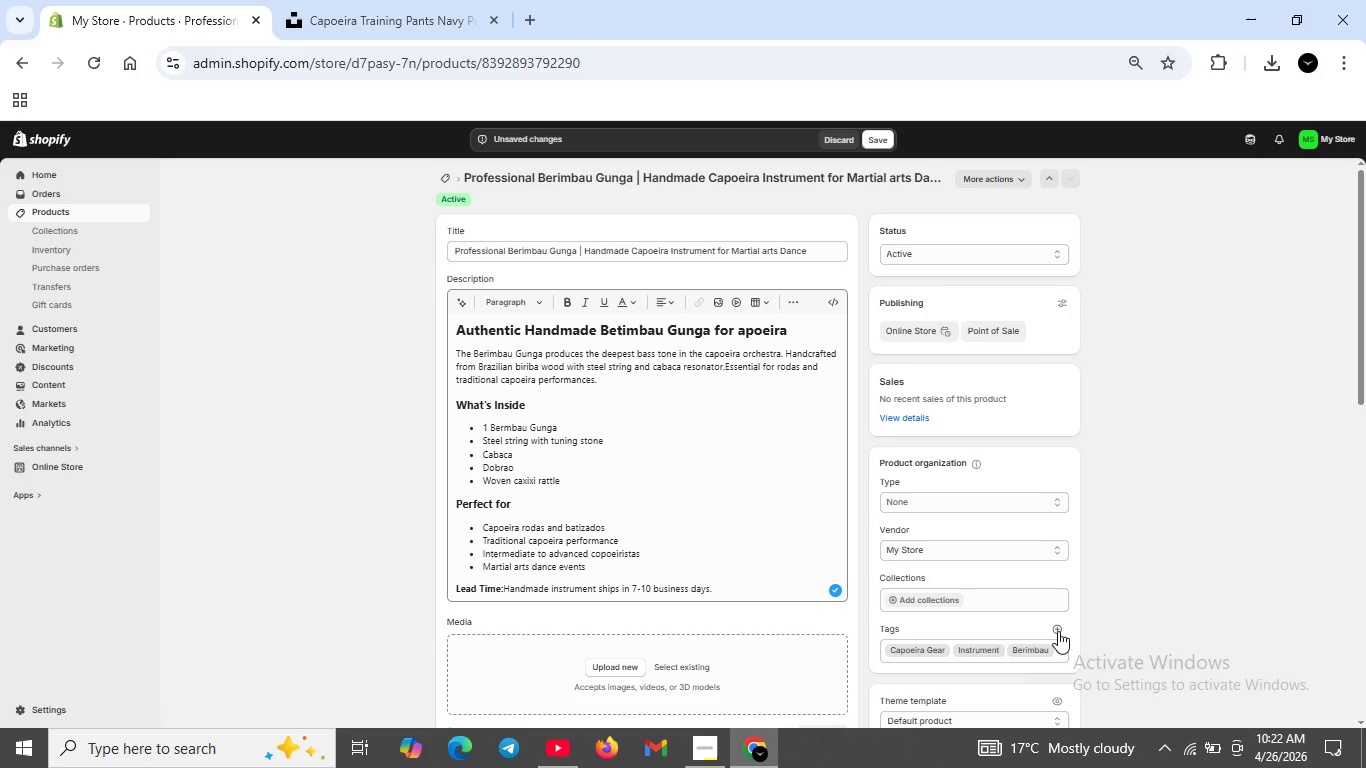 
left_click([1058, 631])
 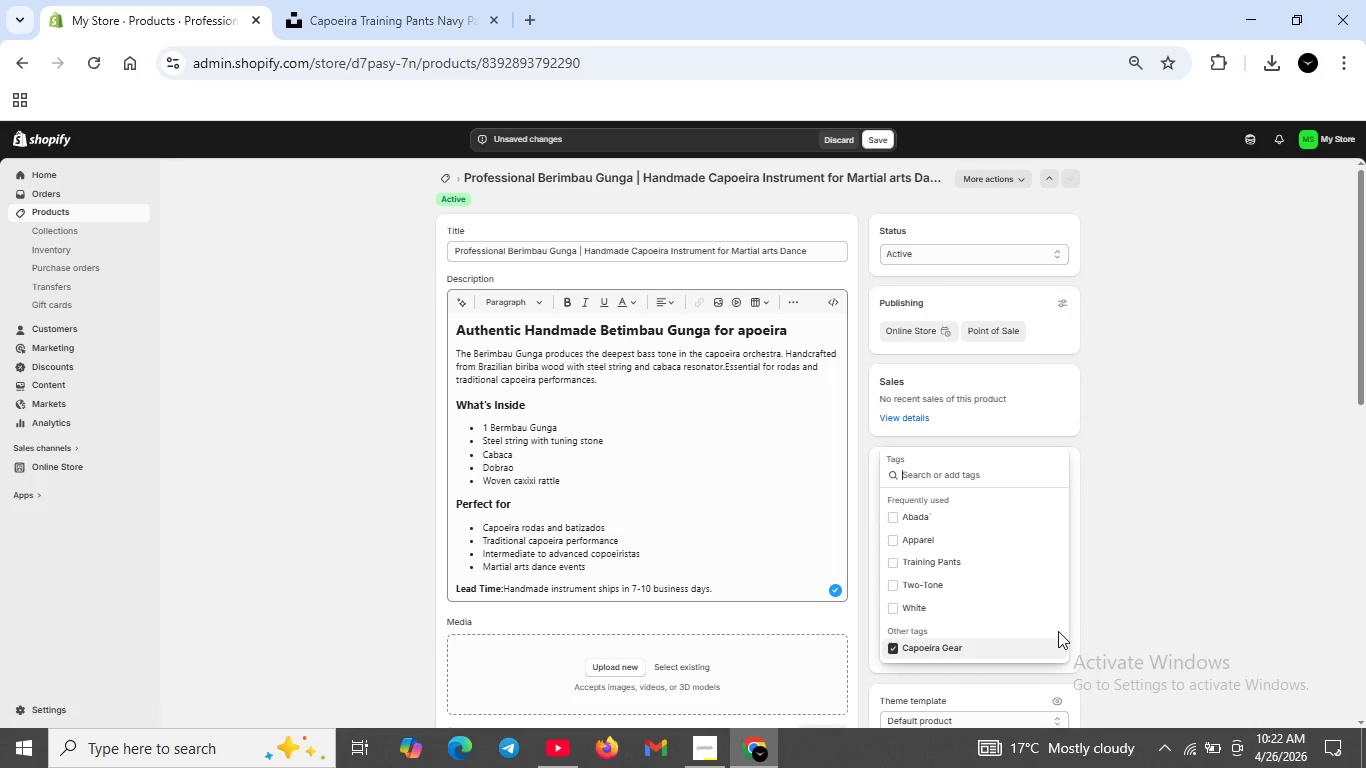 
type(Instrument )
 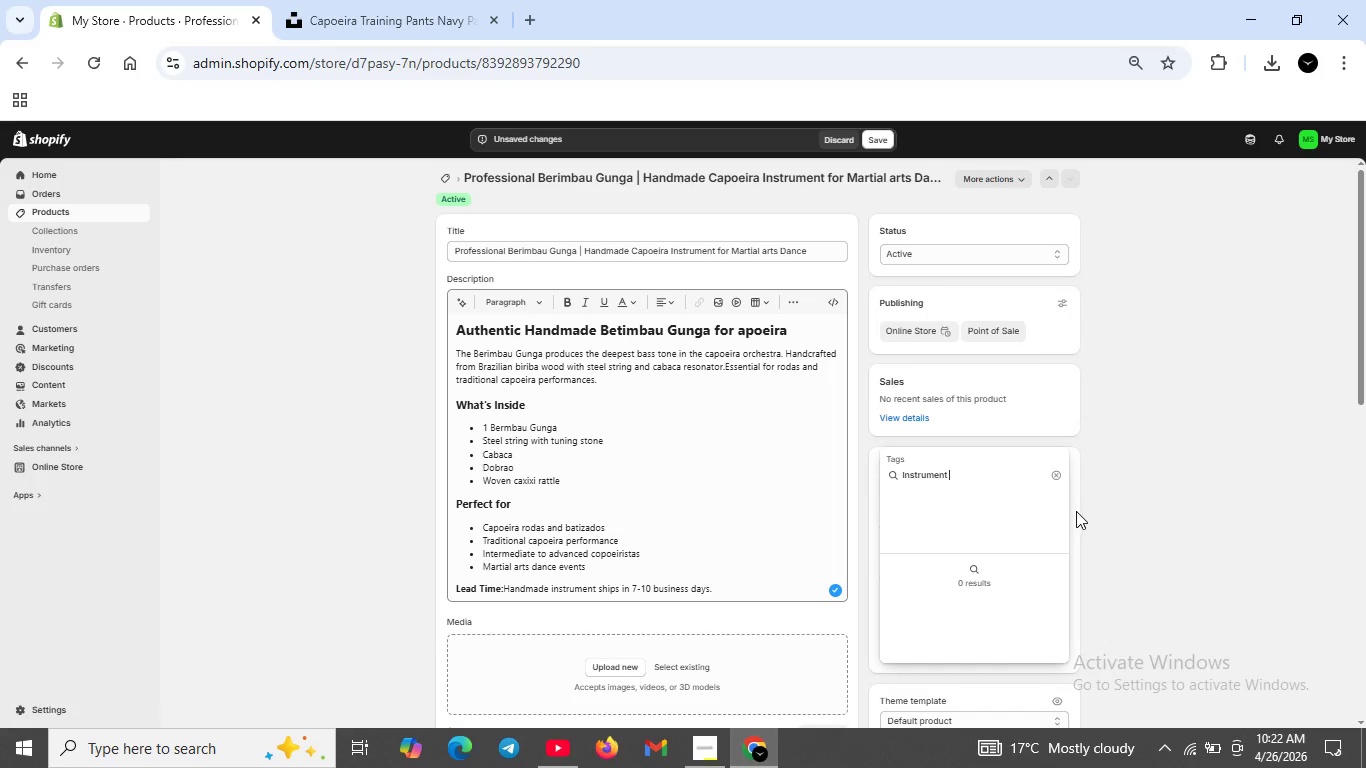 
left_click([1057, 476])
 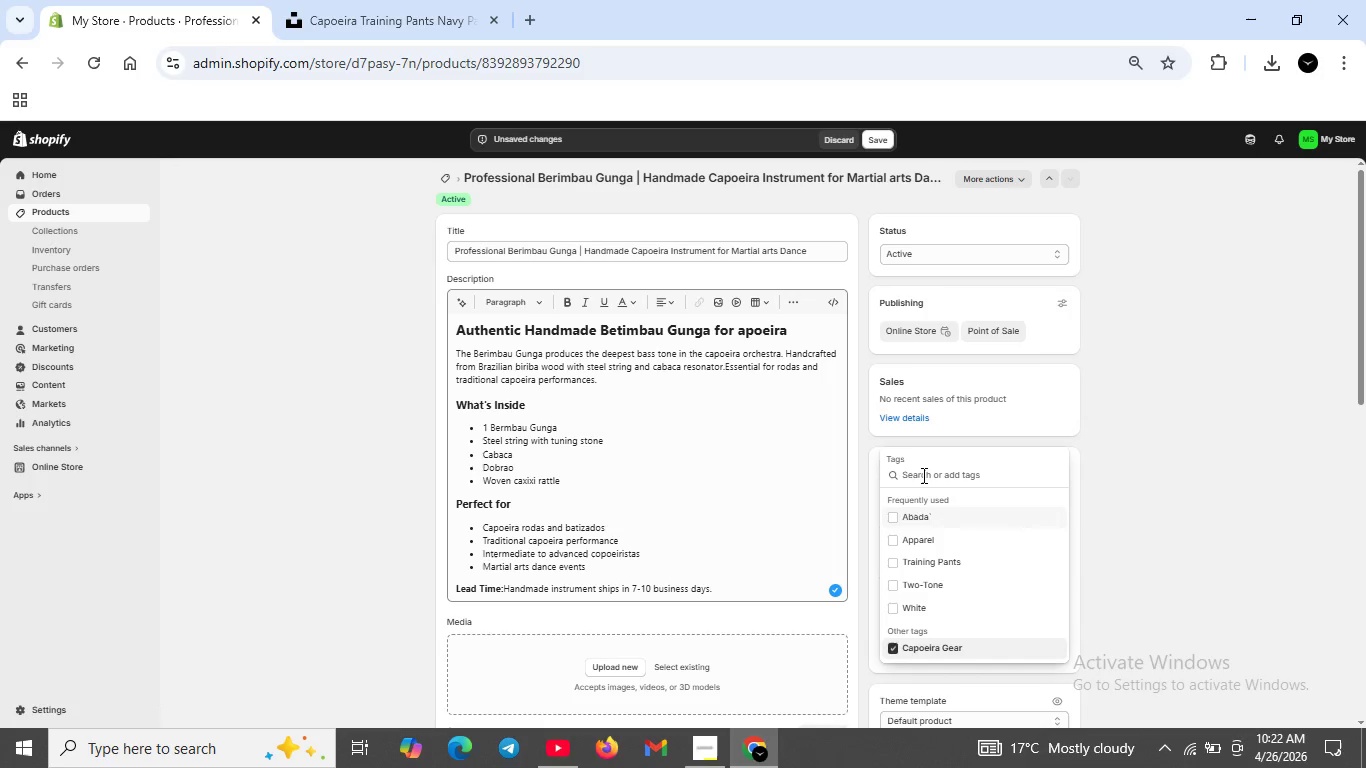 
left_click([922, 475])
 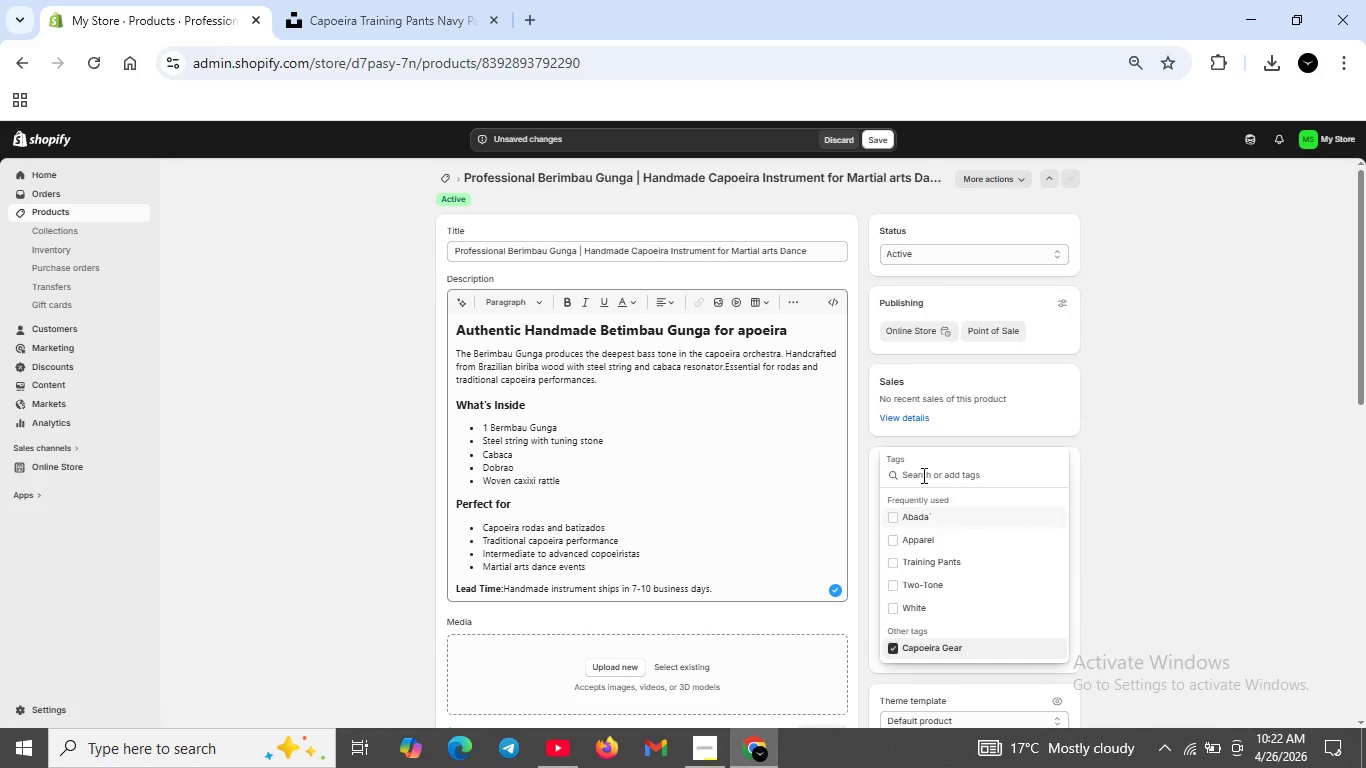 
type(Instrument)
 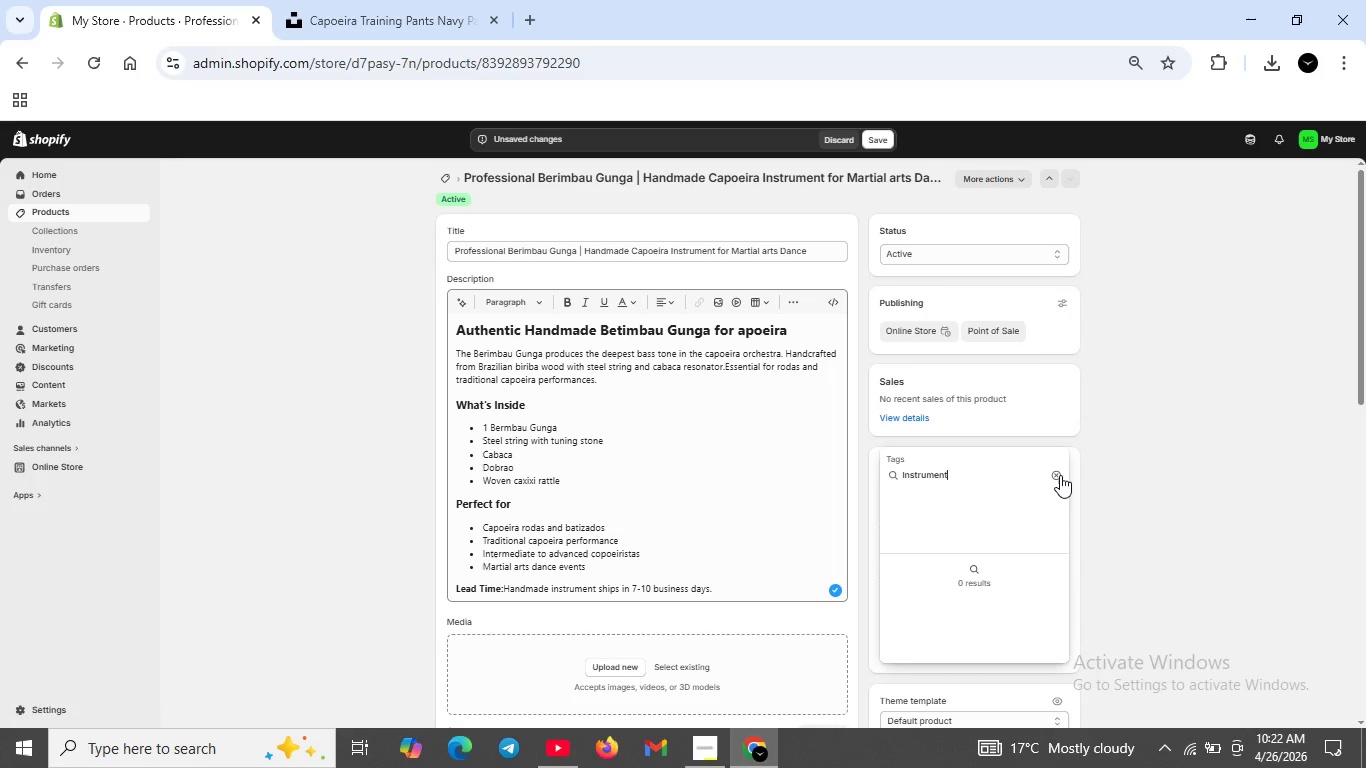 
left_click([1060, 475])
 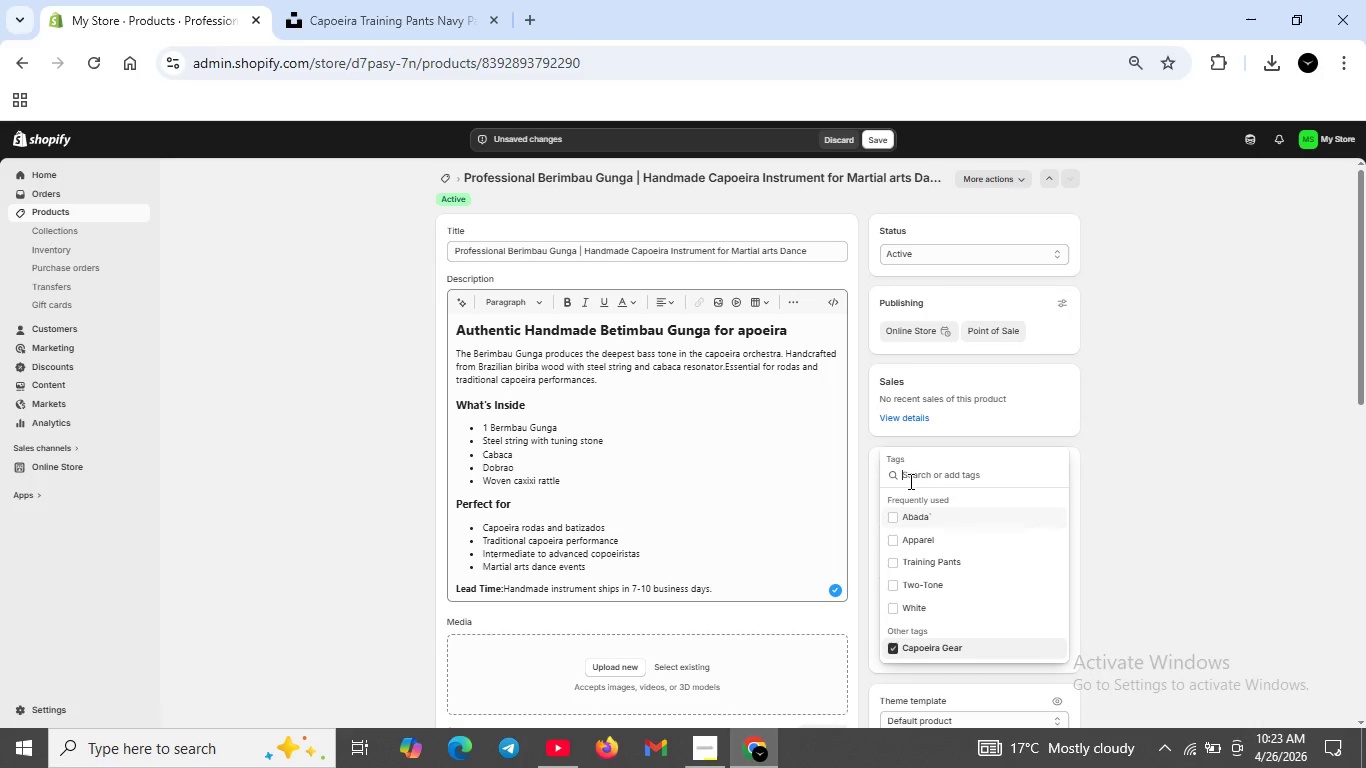 
left_click([910, 477])
 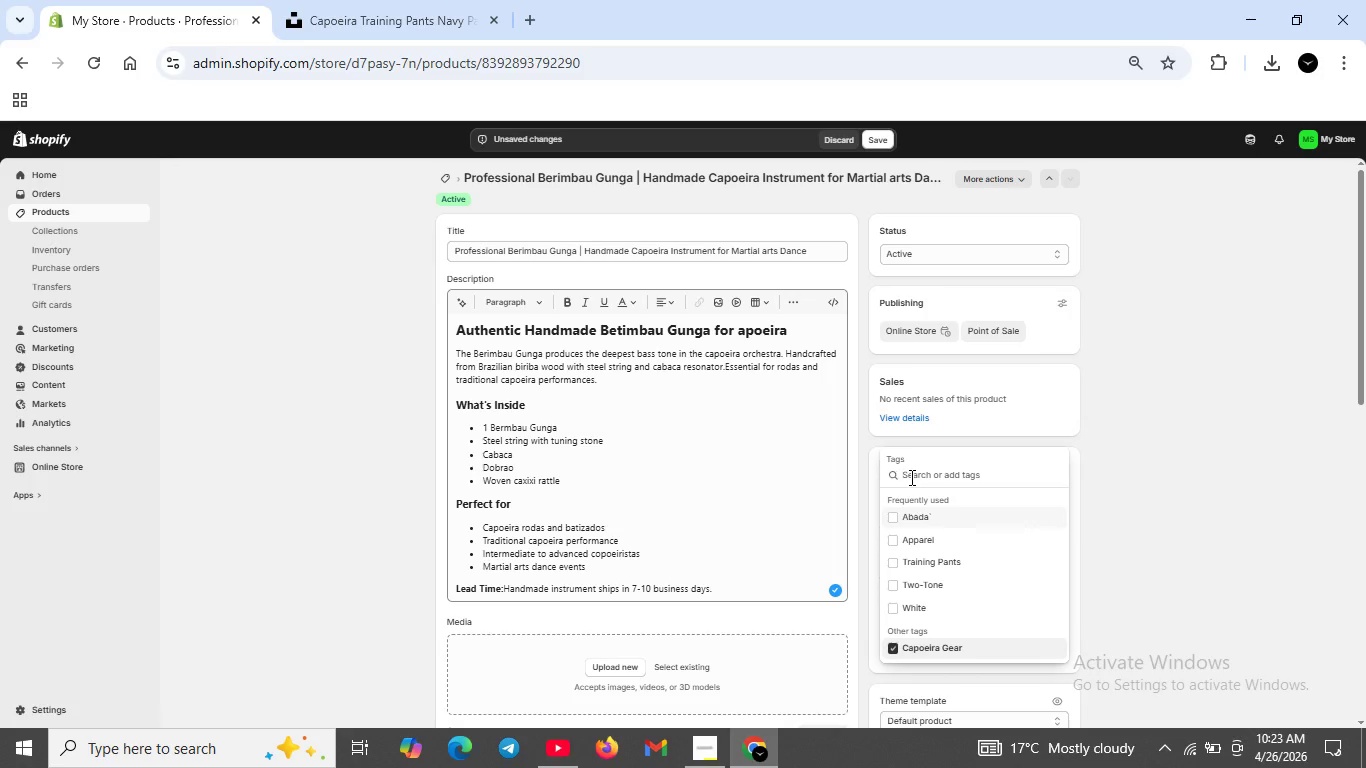 
type(Instrument)
 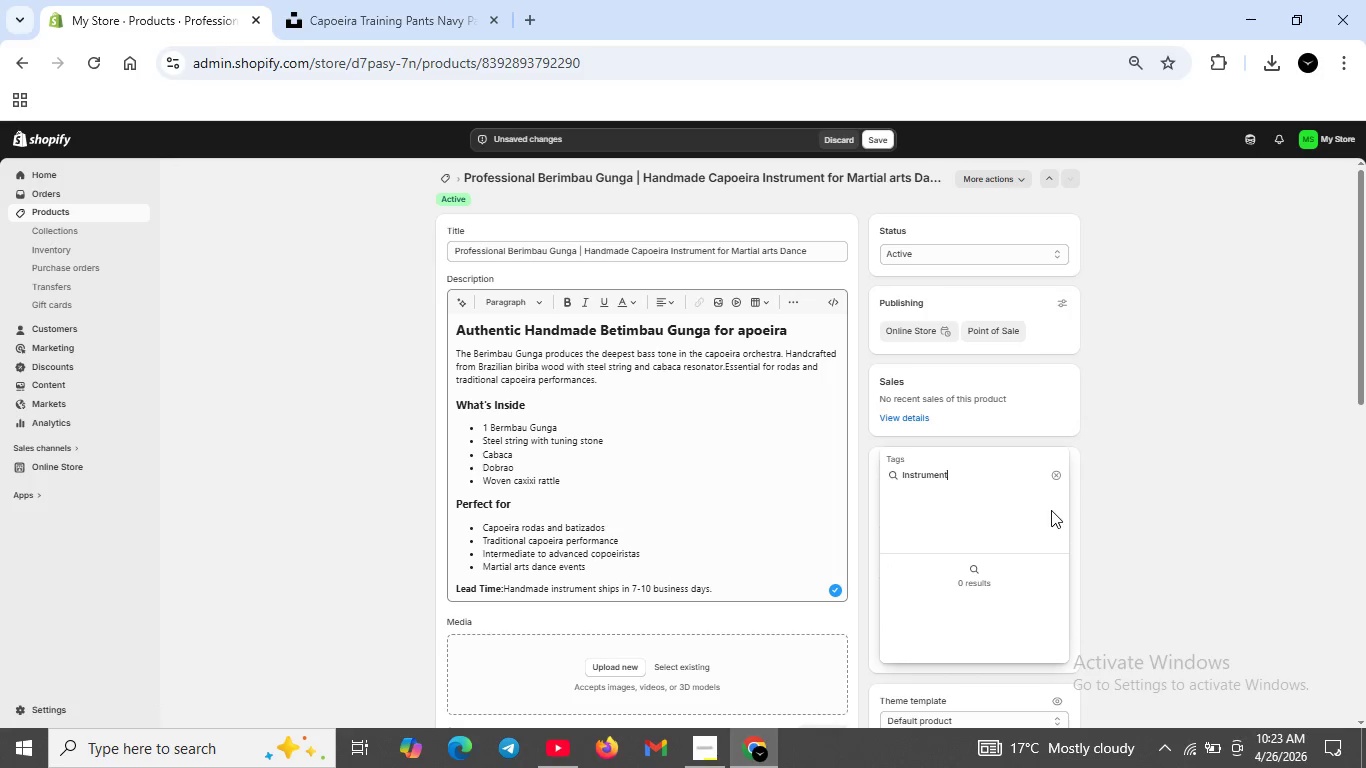 
left_click([1056, 469])
 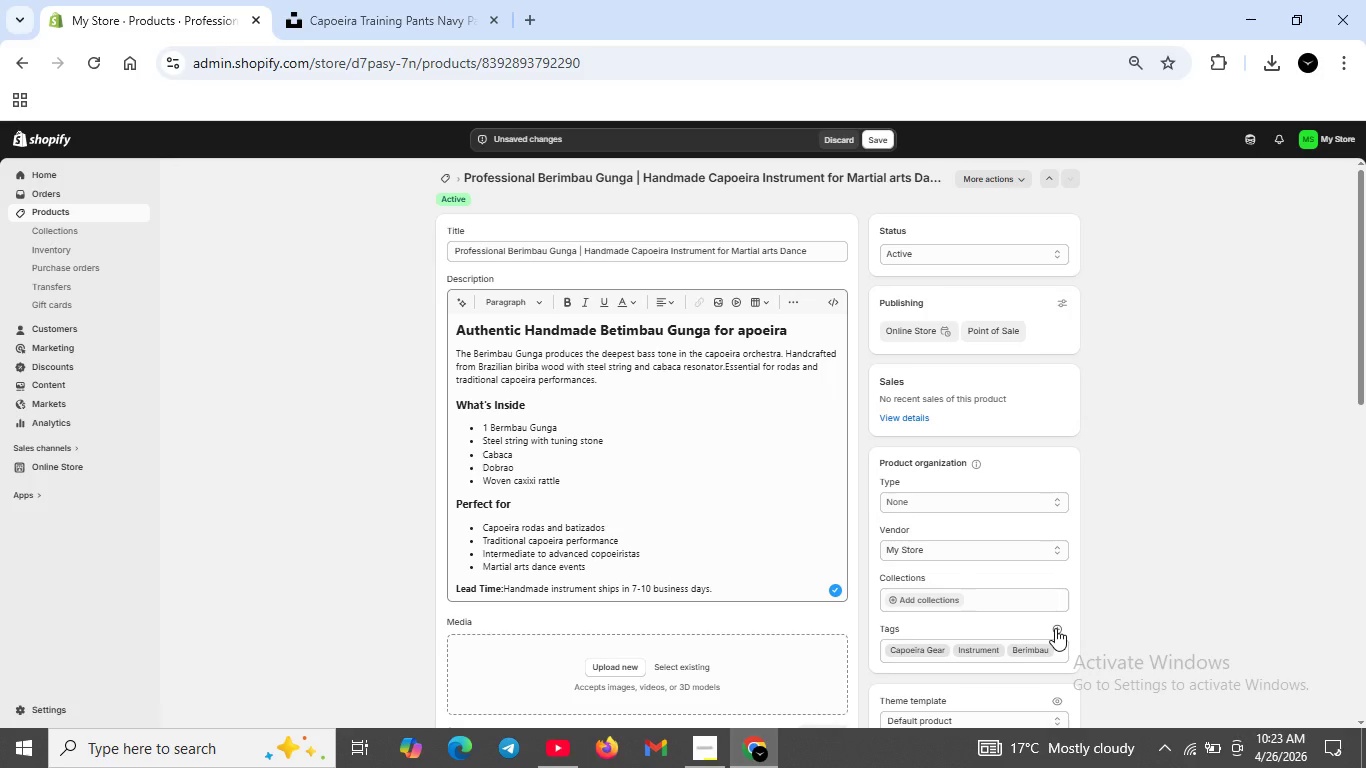 
wait(6.95)
 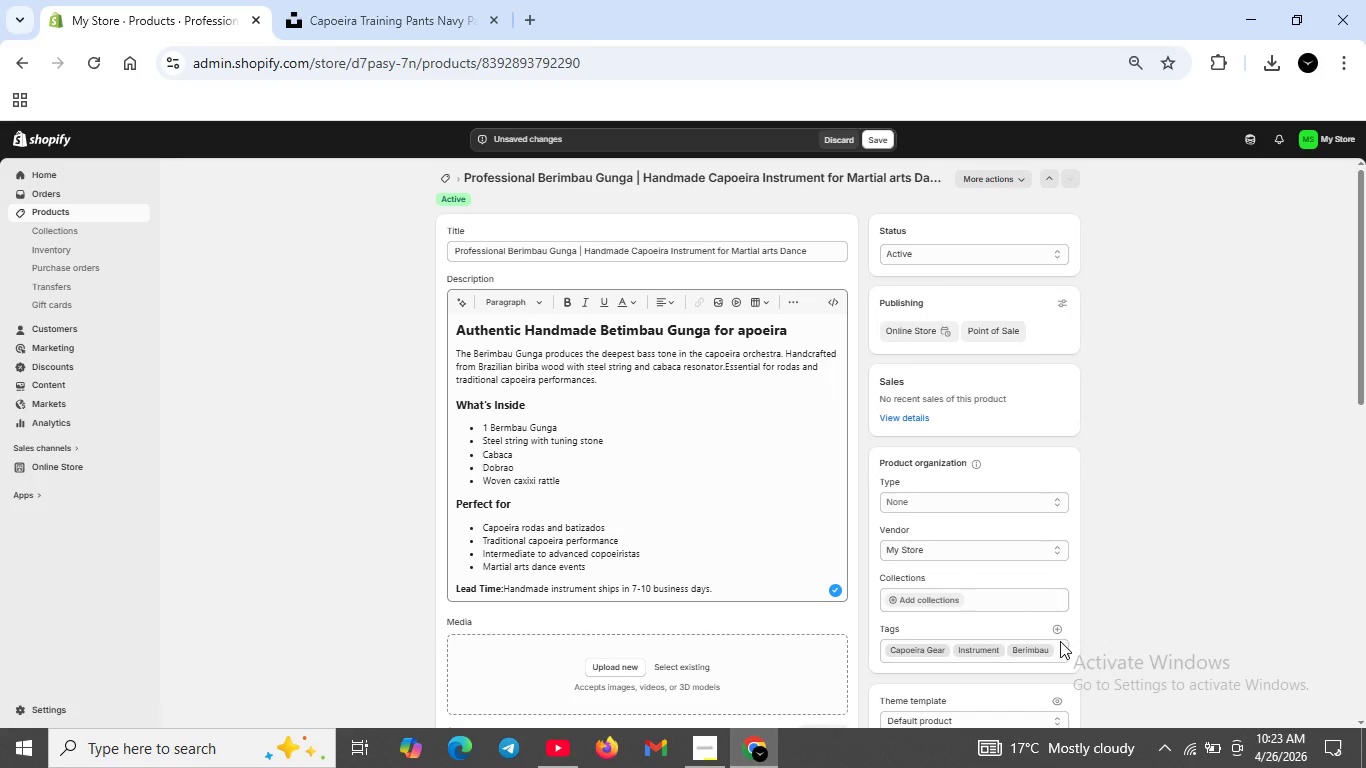 
left_click([1056, 628])
 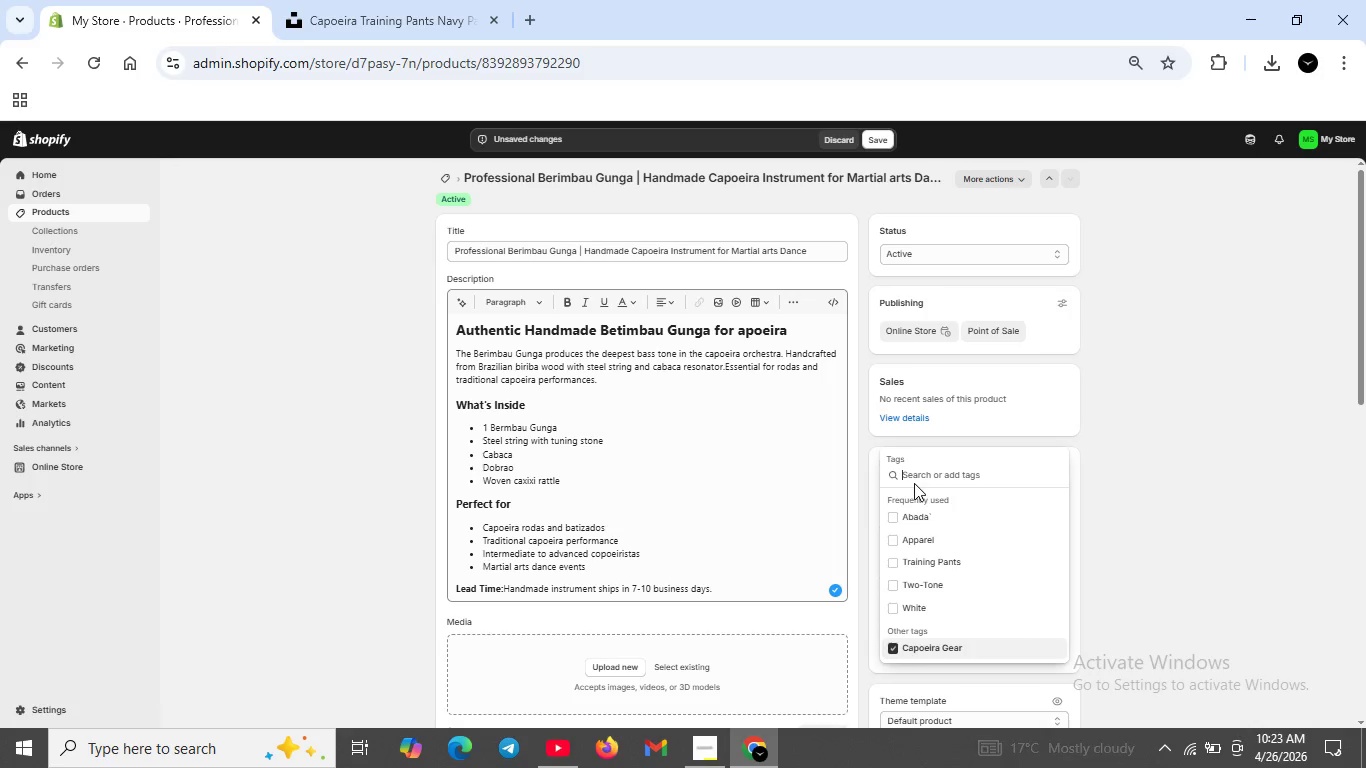 
type(Handmade)
 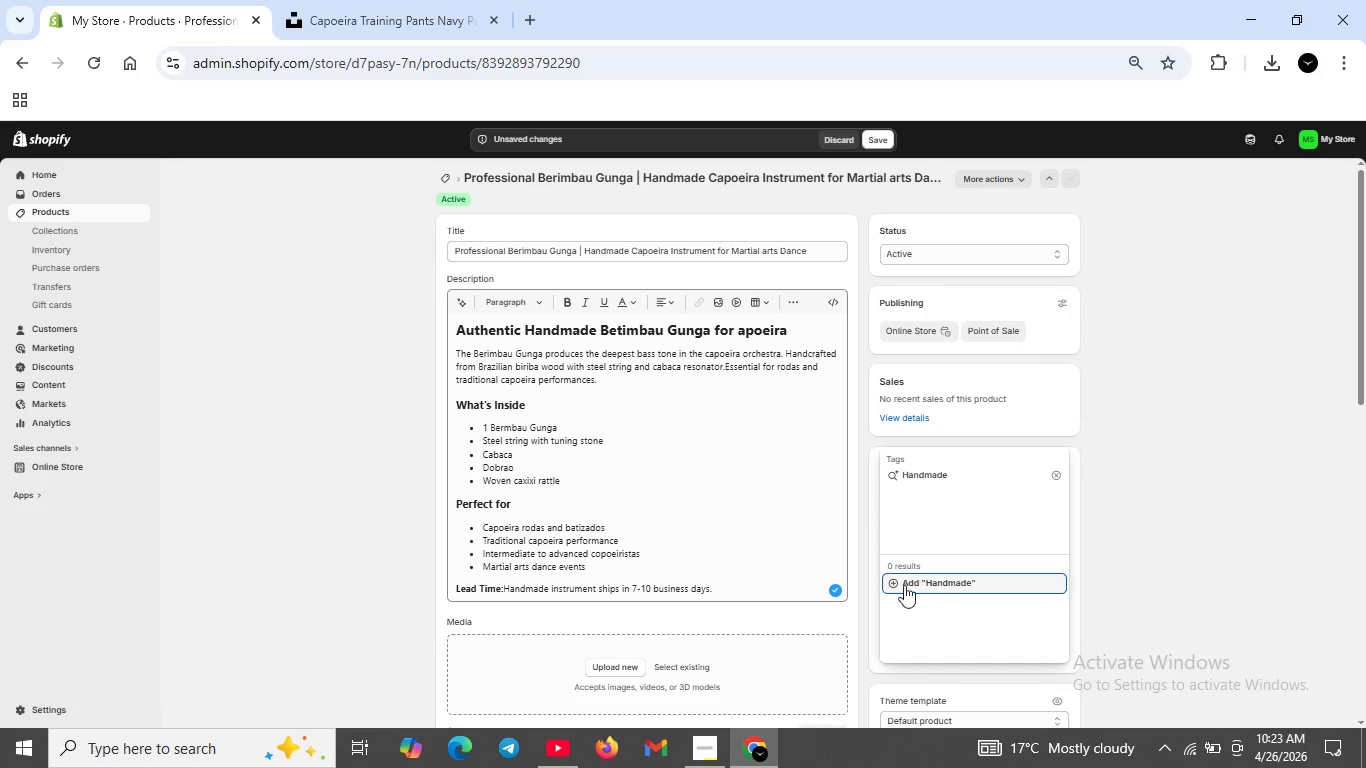 
left_click([890, 586])
 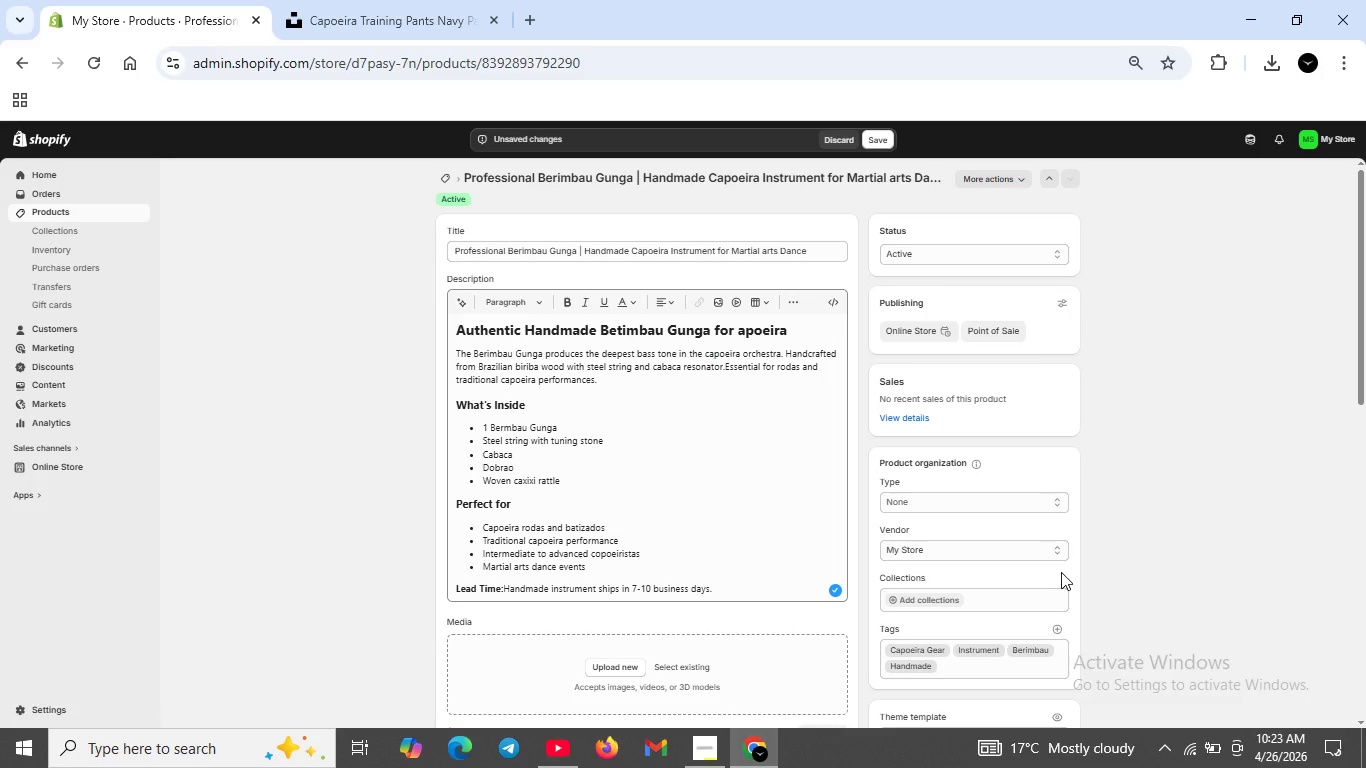 
wait(8.78)
 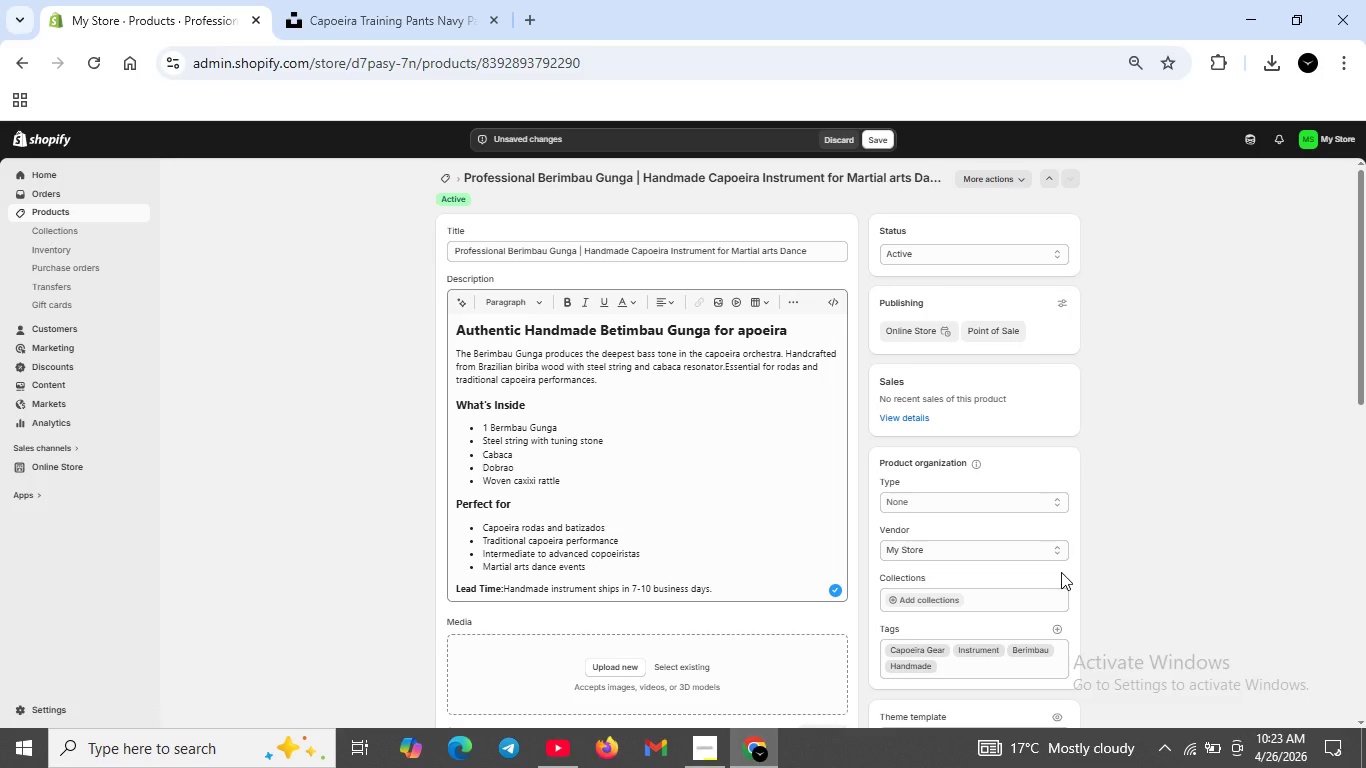 
left_click([1062, 630])
 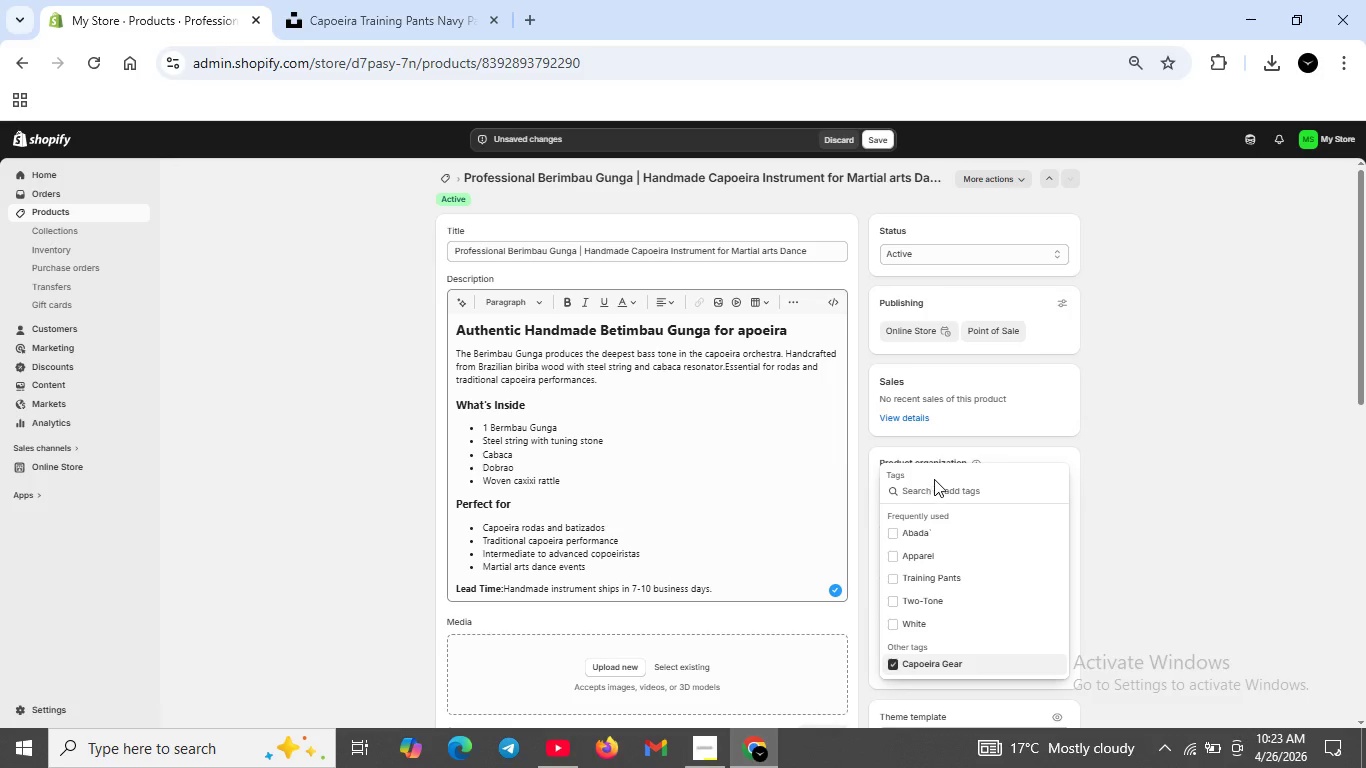 
left_click([936, 487])
 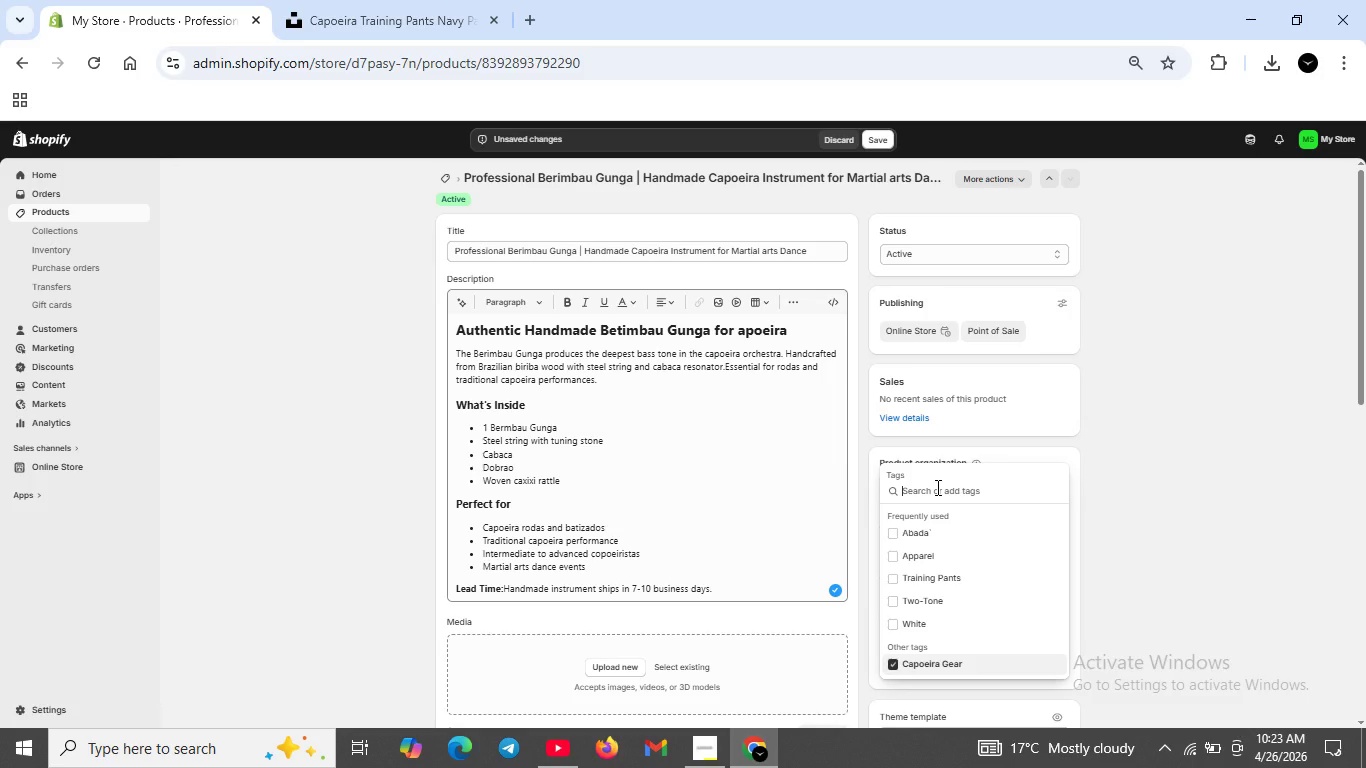 
type(Gunga)
 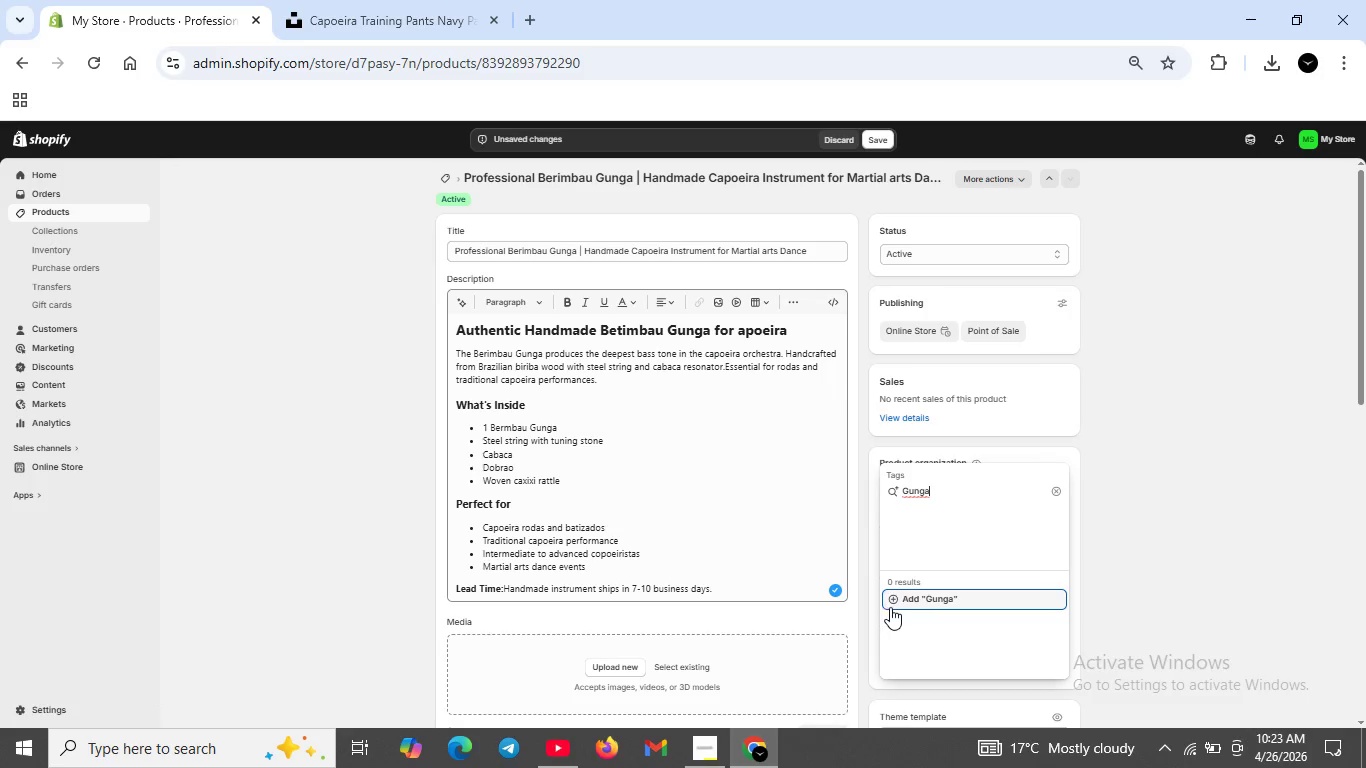 
left_click([895, 598])
 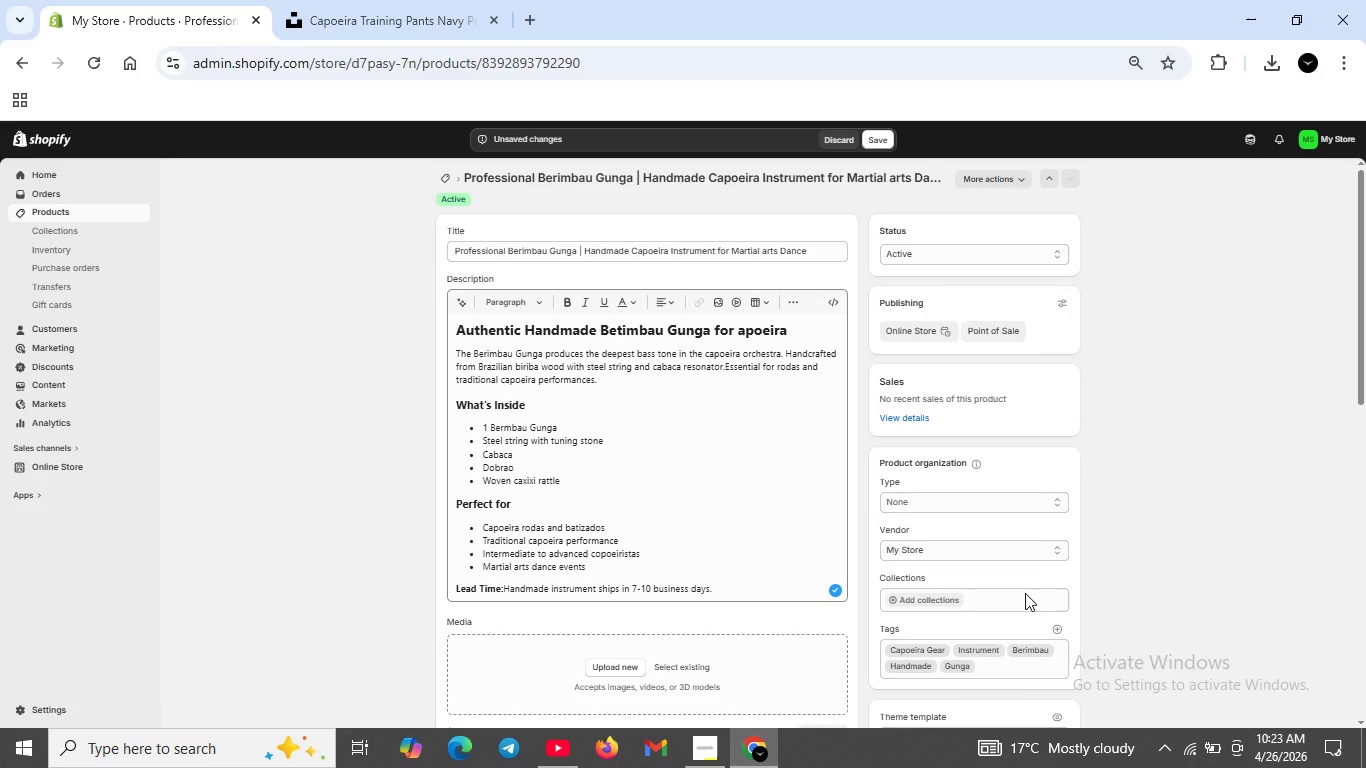 
wait(22.69)
 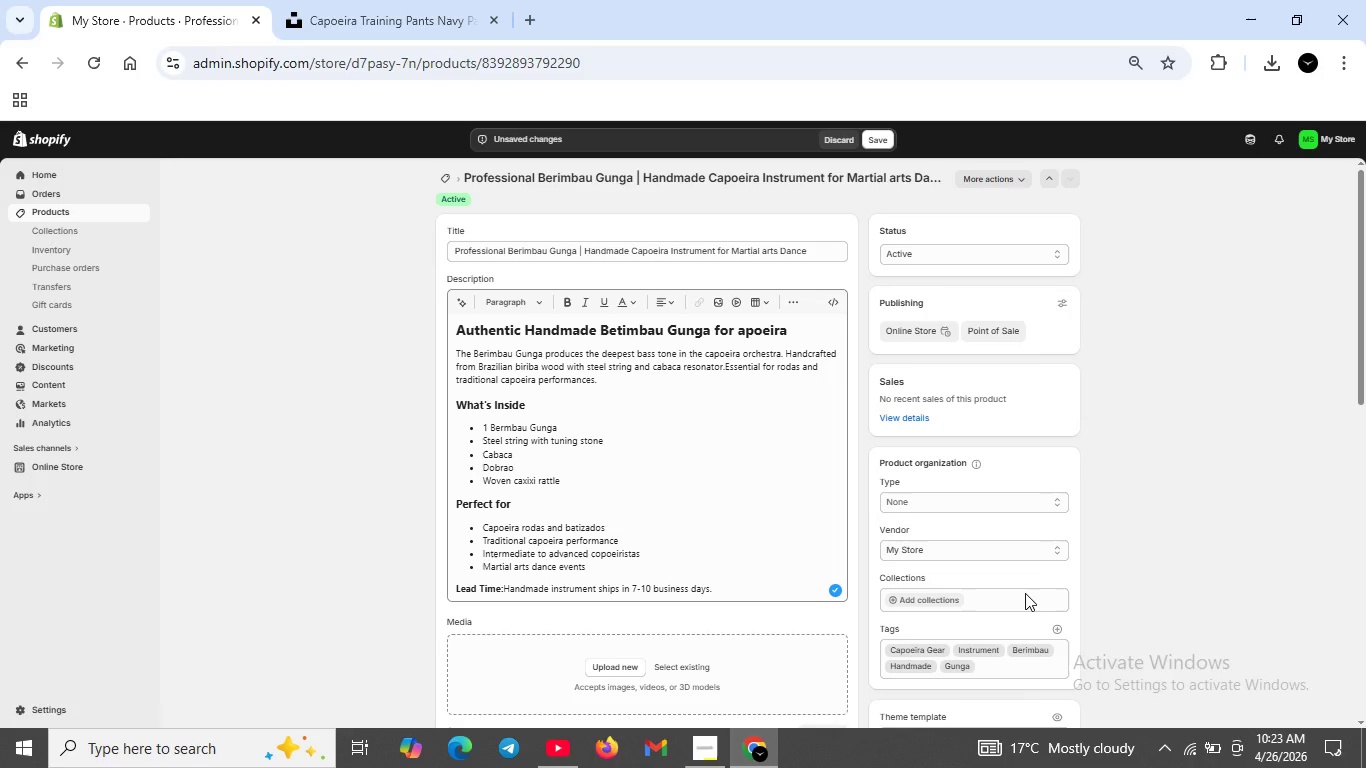 
scroll: coordinate [645, 554], scroll_direction: up, amount: 2.0
 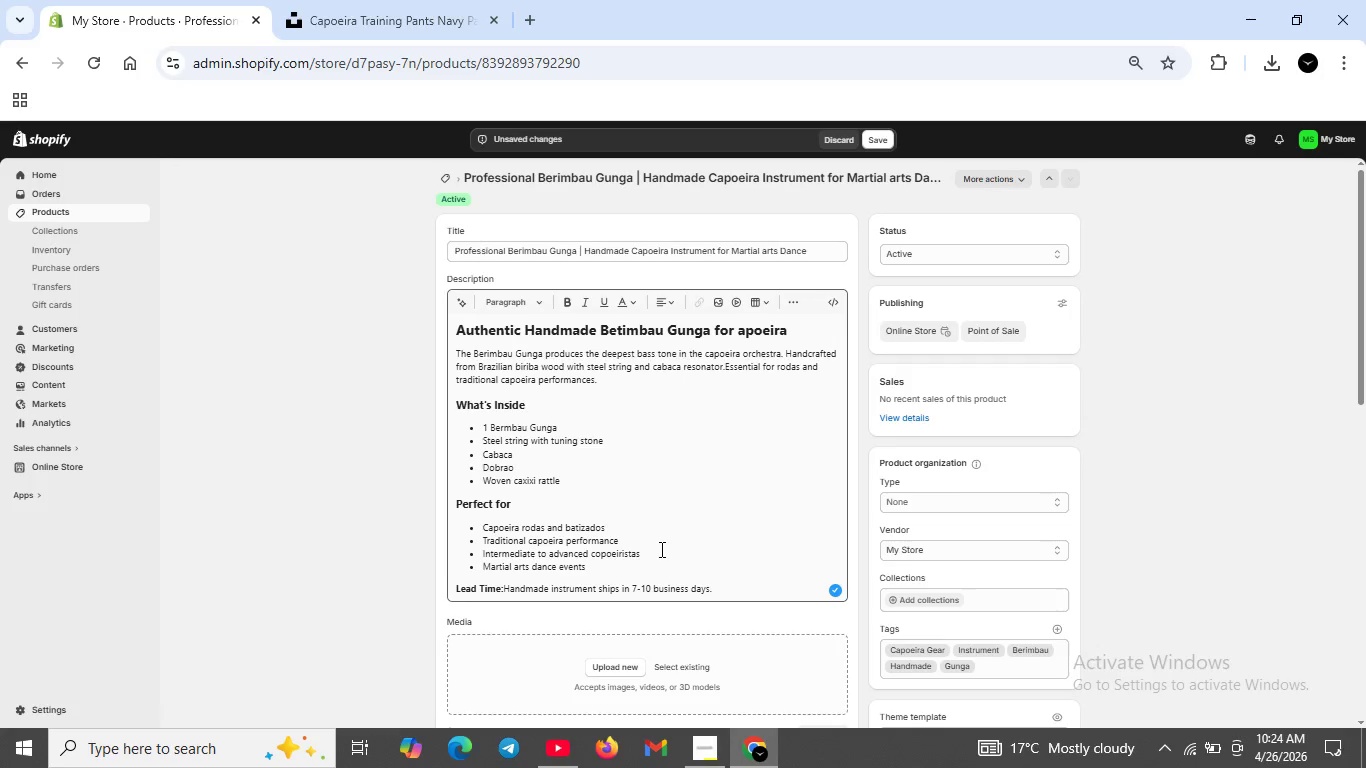 
scroll: coordinate [661, 549], scroll_direction: down, amount: 4.0
 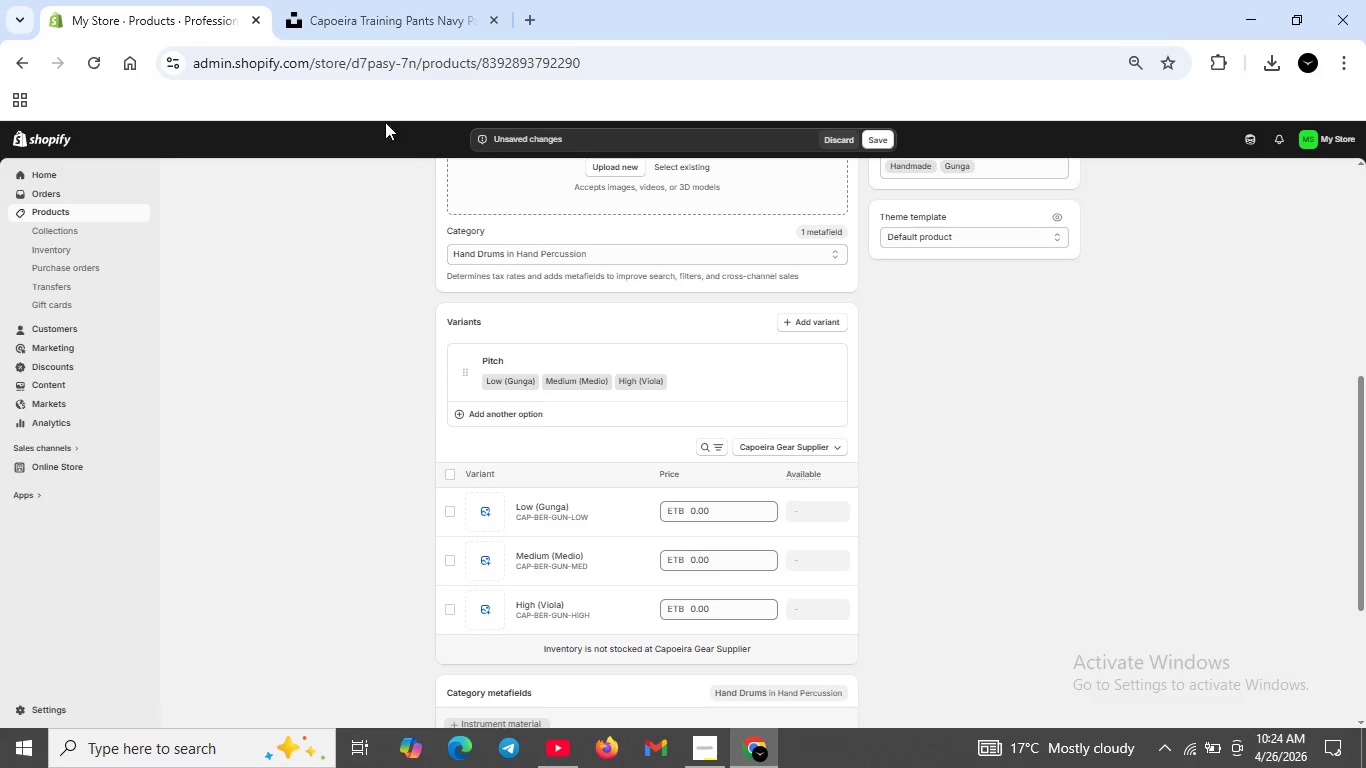 
wait(5.44)
 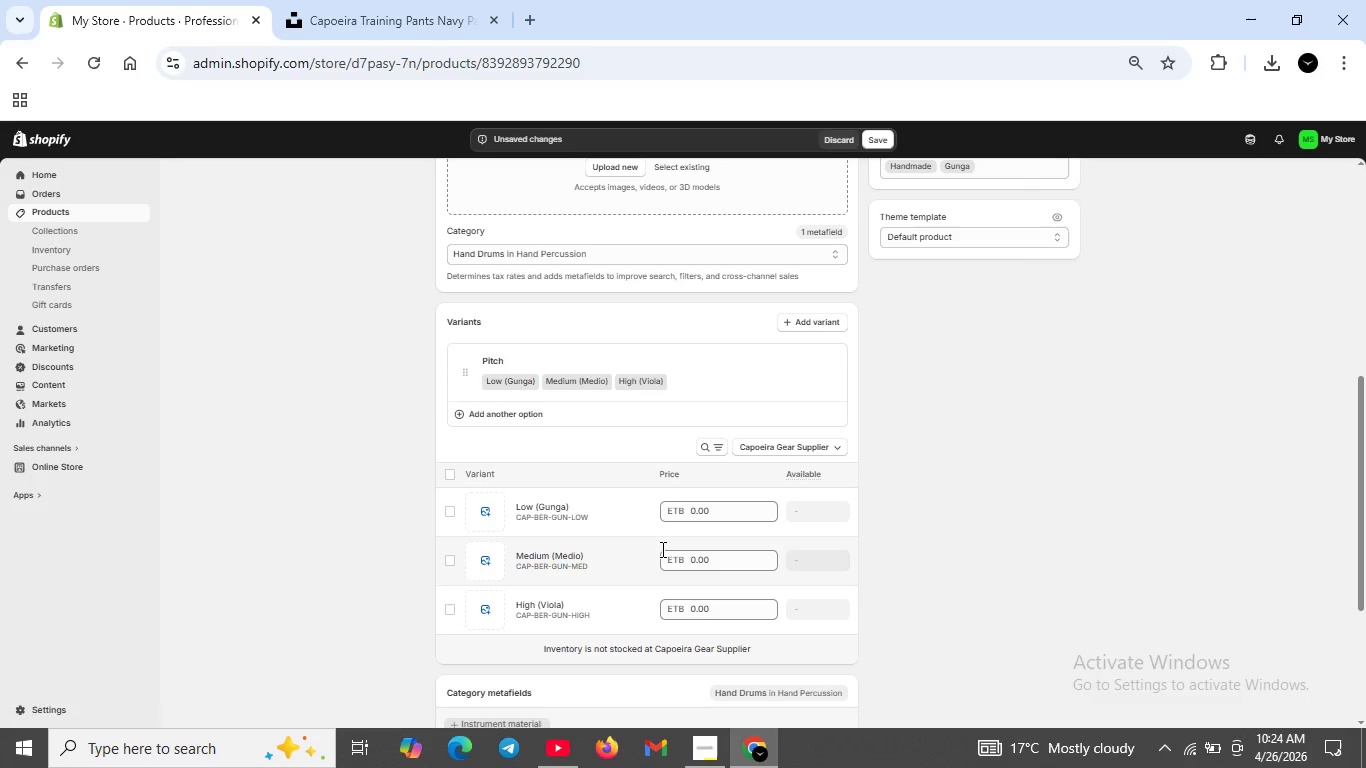 
scroll: coordinate [308, 250], scroll_direction: up, amount: 38.0
 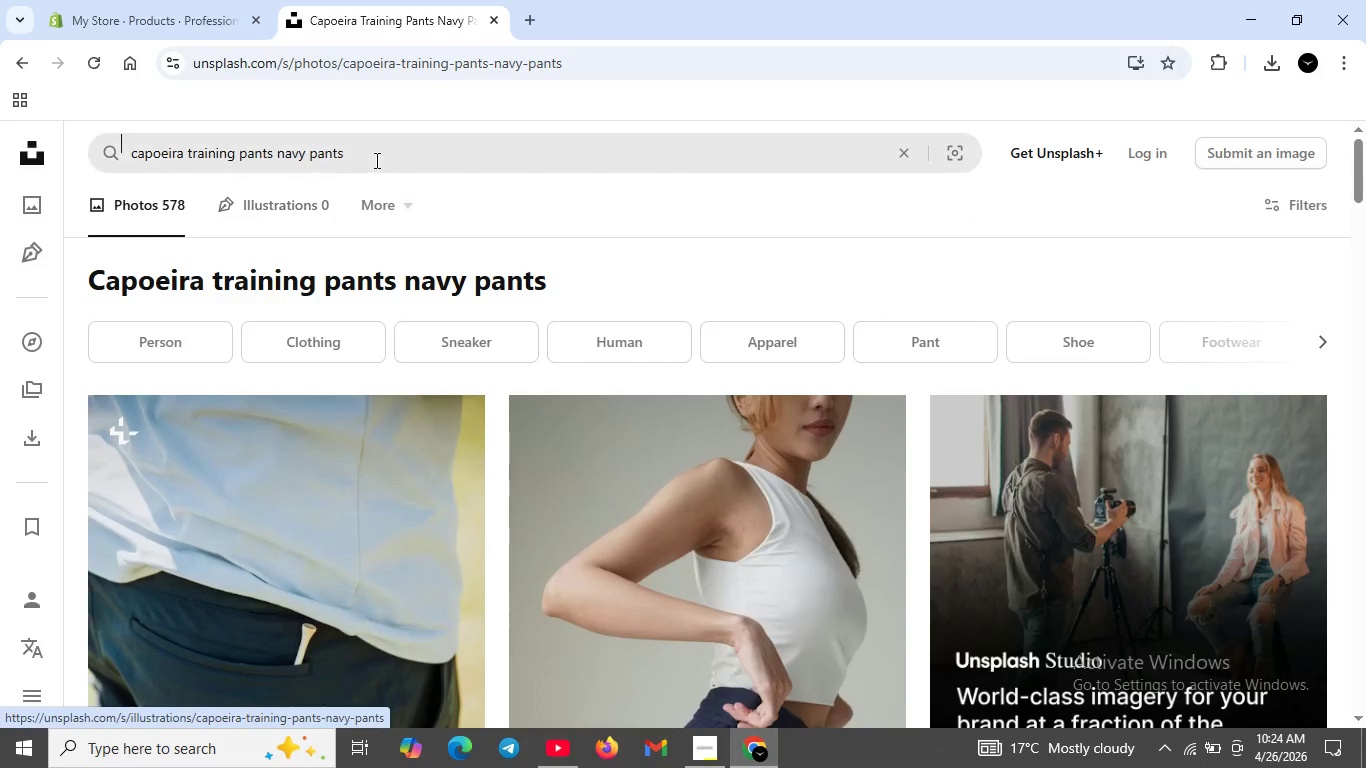 
left_click_drag(start_coordinate=[375, 160], to_coordinate=[110, 179])
 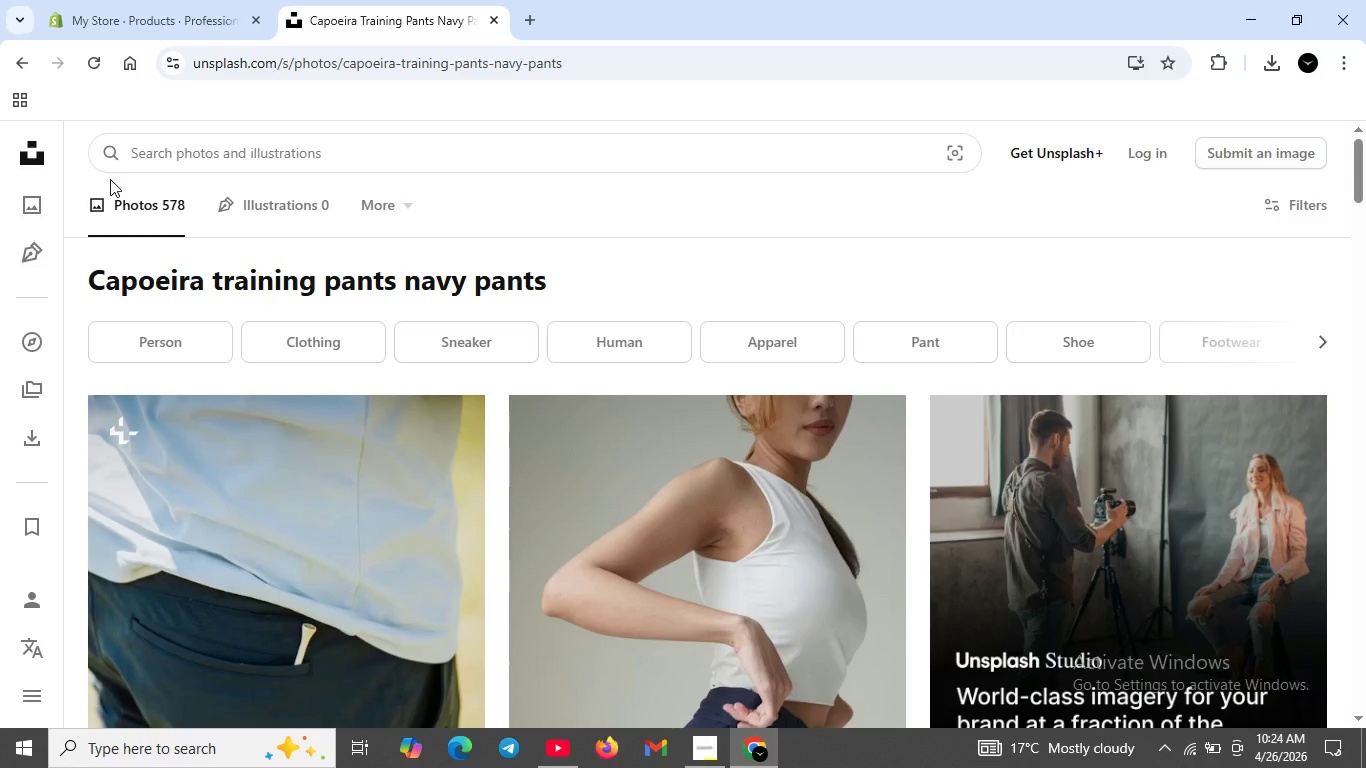 
key(Backspace)
type(Berimbau)
 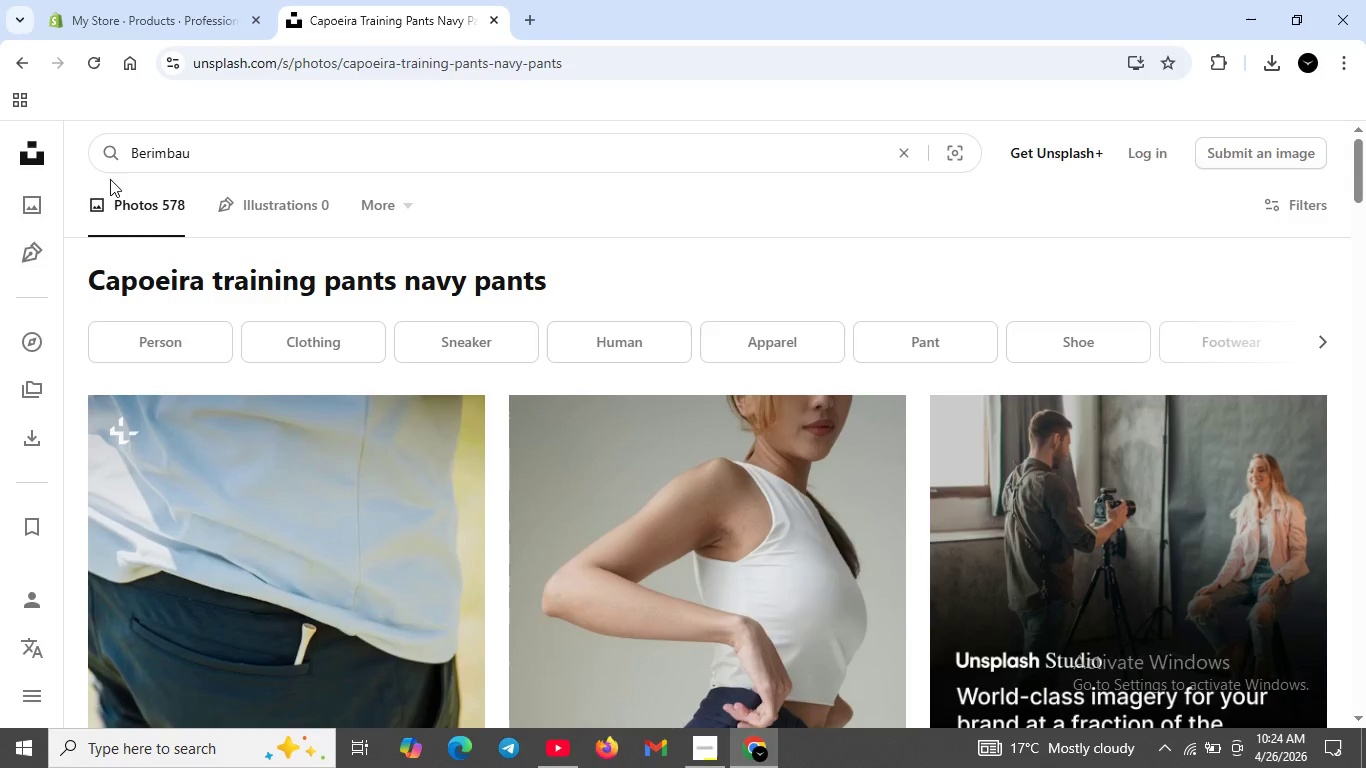 
key(Enter)
 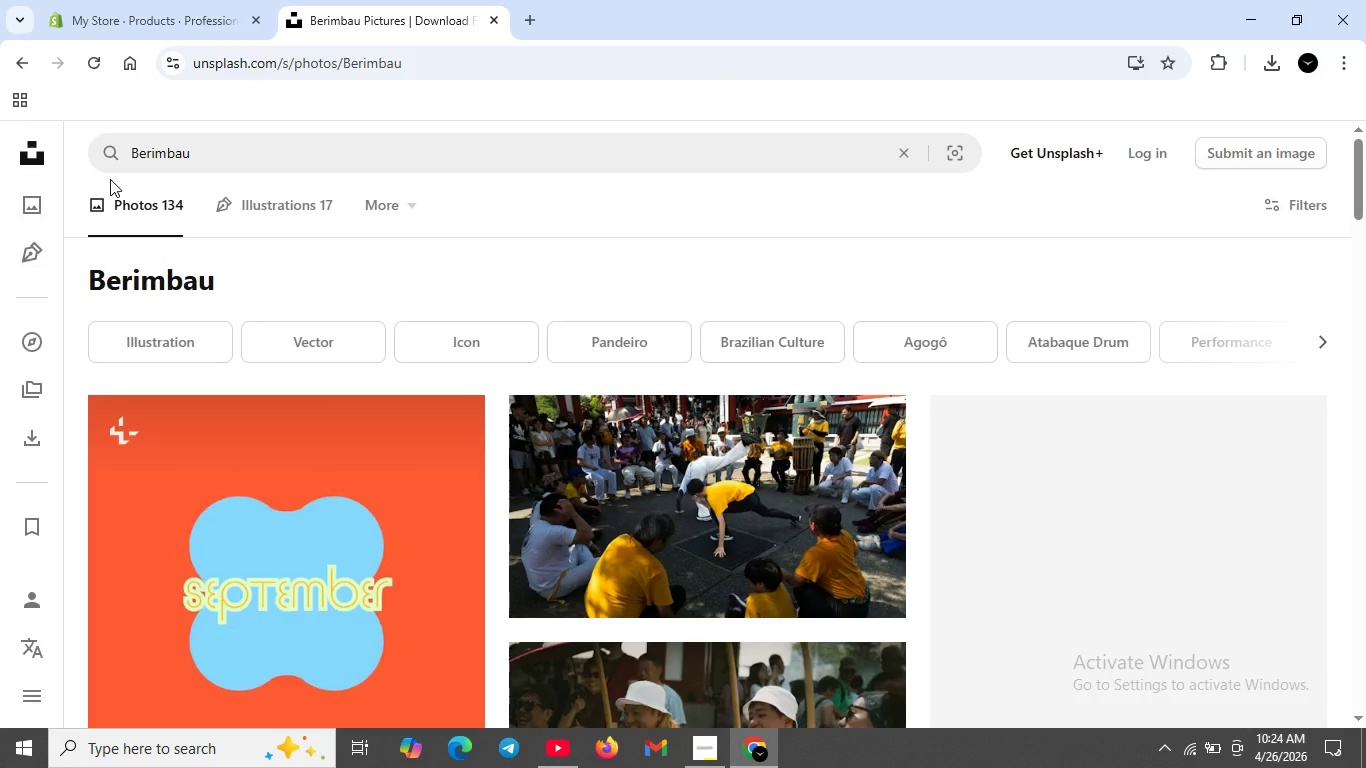 
wait(7.08)
 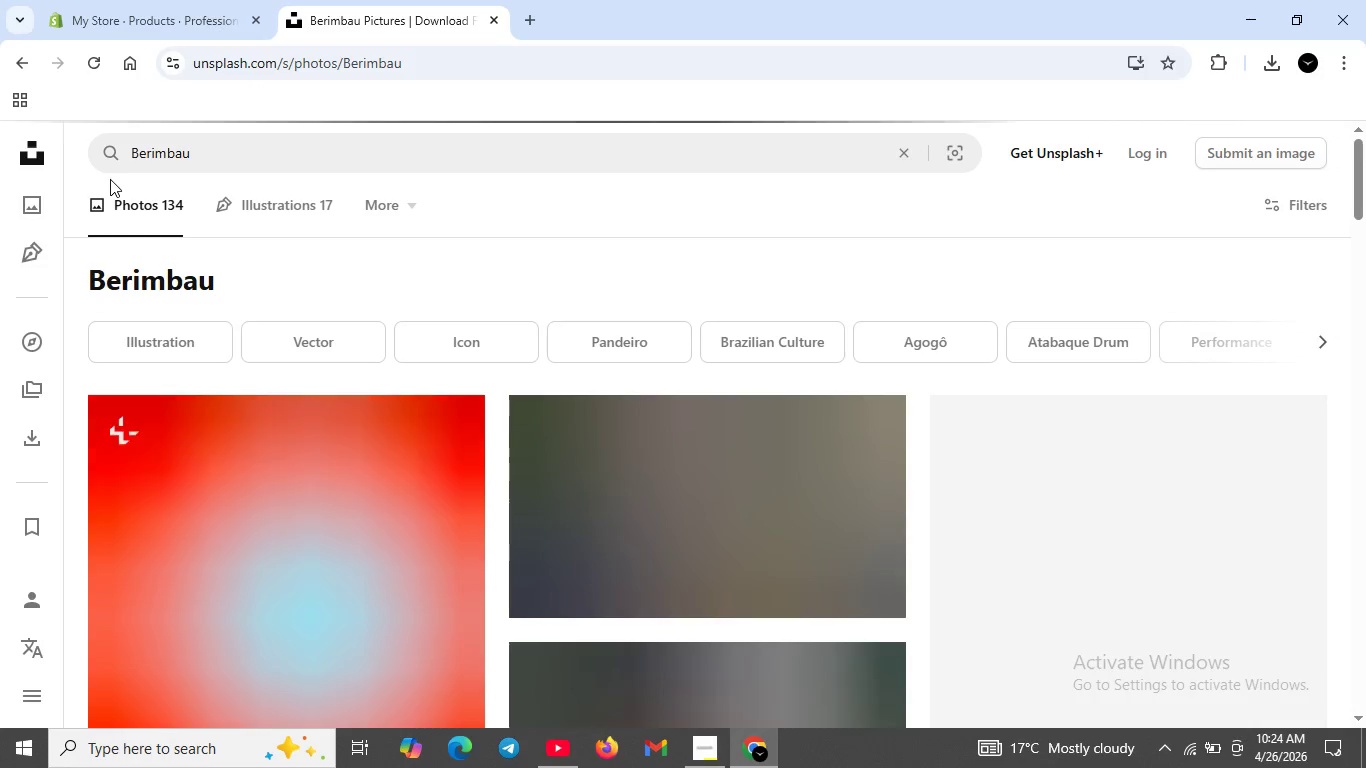 
scroll: coordinate [699, 480], scroll_direction: down, amount: 3.0
 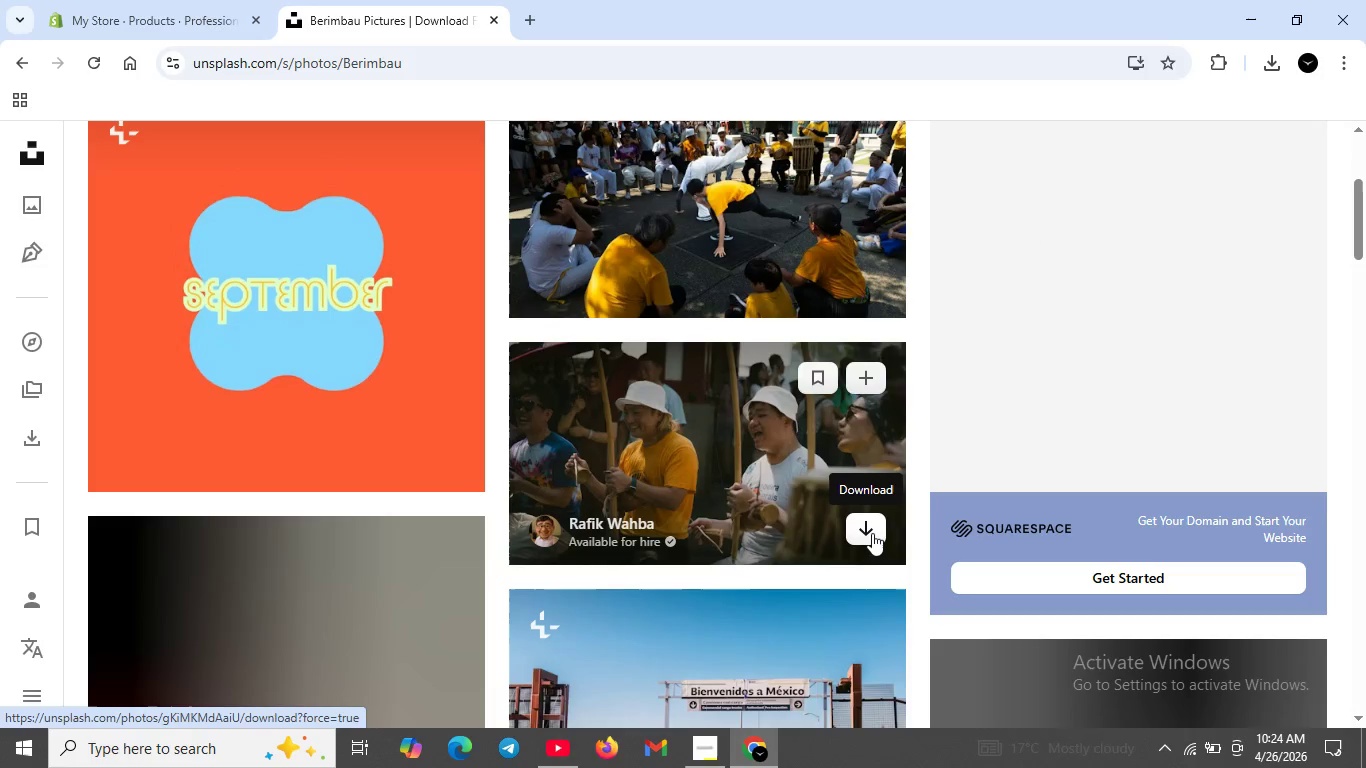 
left_click([872, 533])
 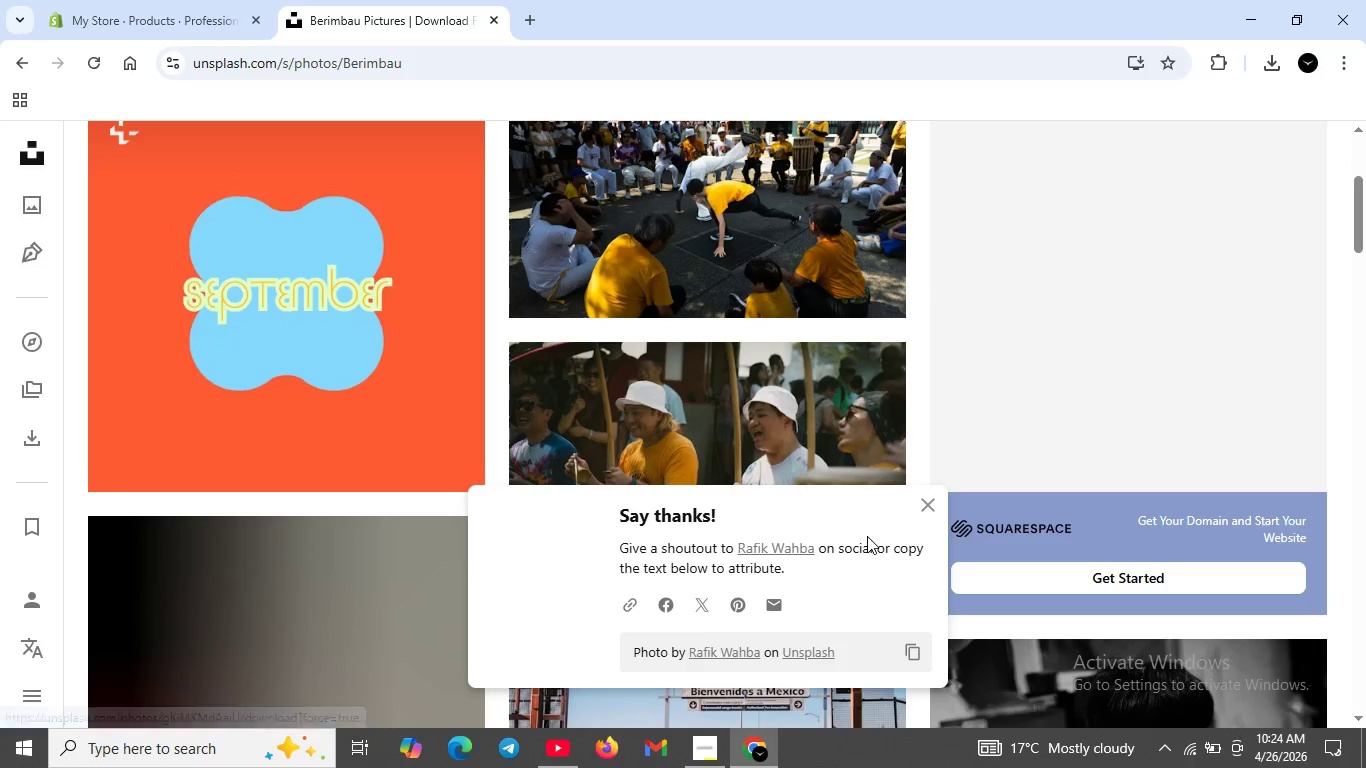 
scroll: coordinate [805, 541], scroll_direction: down, amount: 4.0
 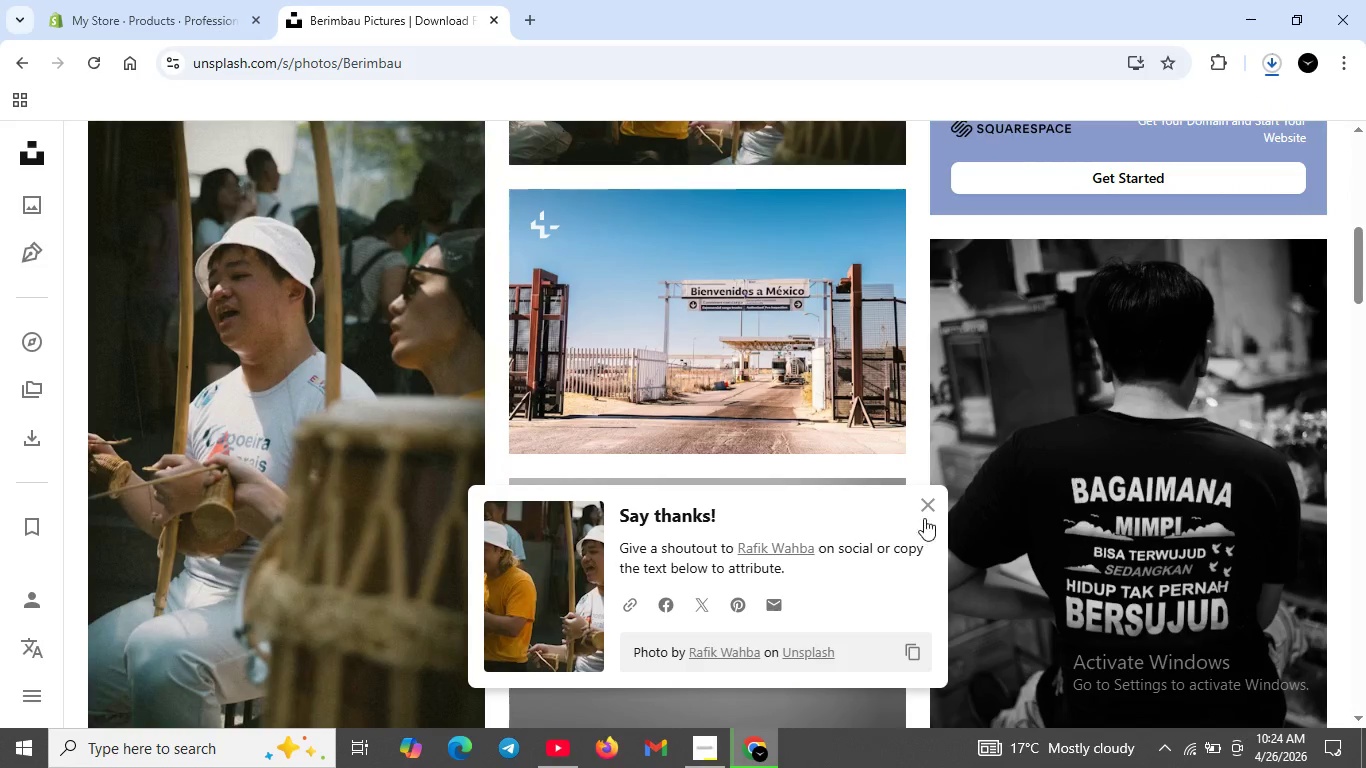 
left_click([929, 503])
 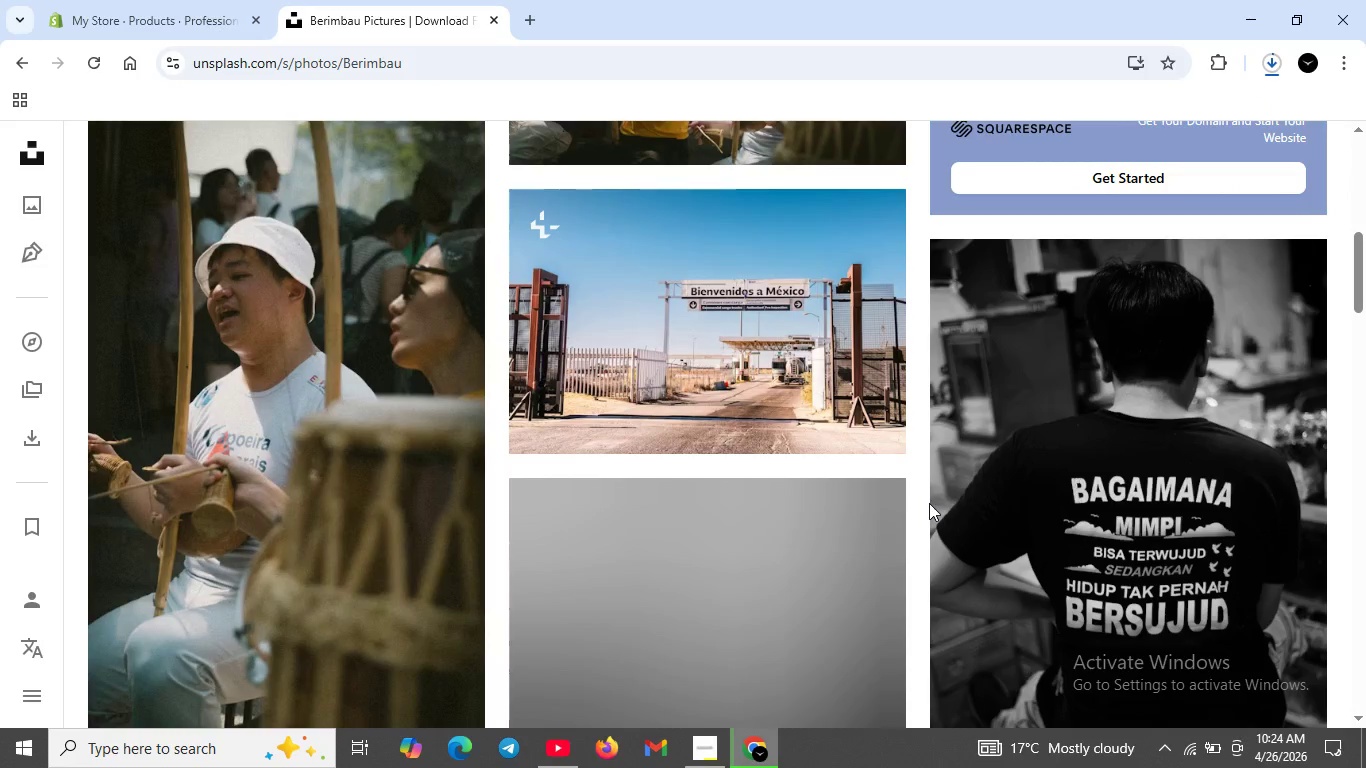 
scroll: coordinate [929, 503], scroll_direction: up, amount: 9.0
 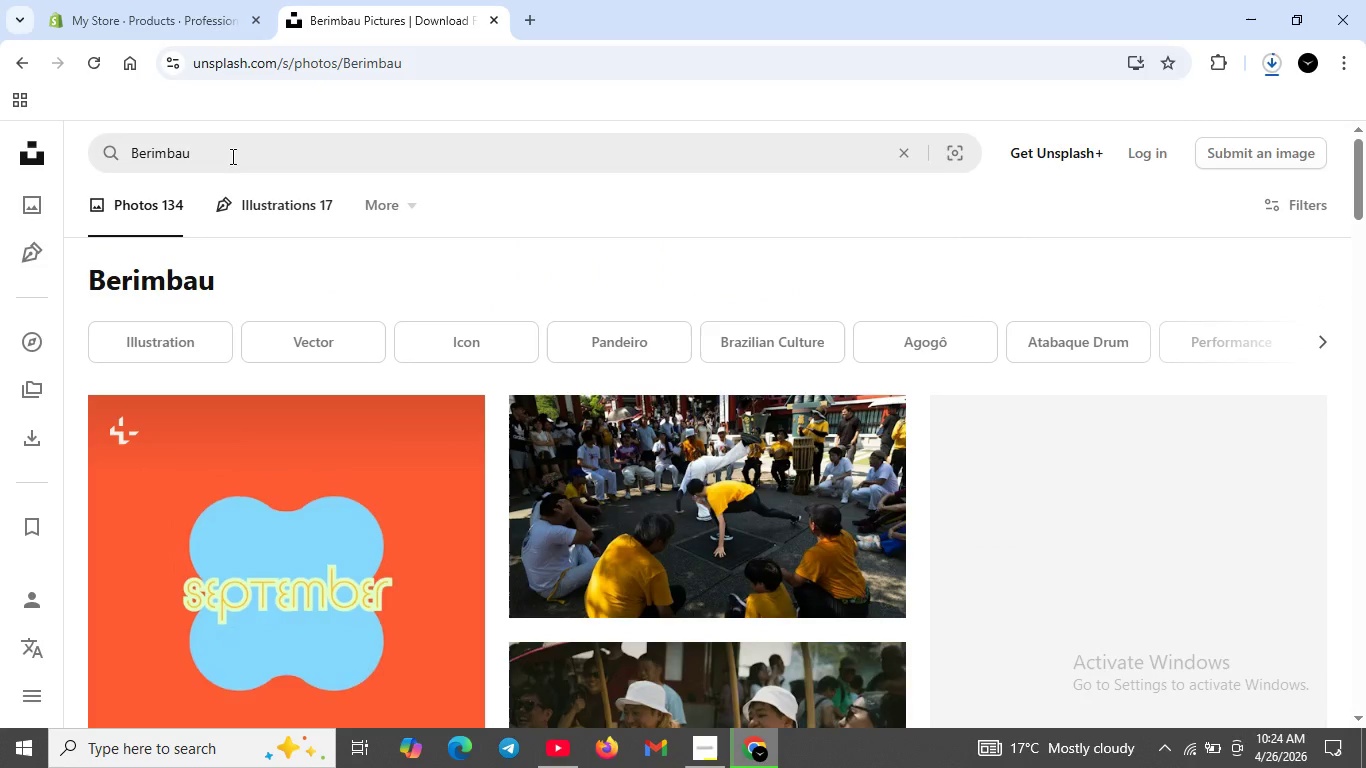 
left_click([230, 142])
 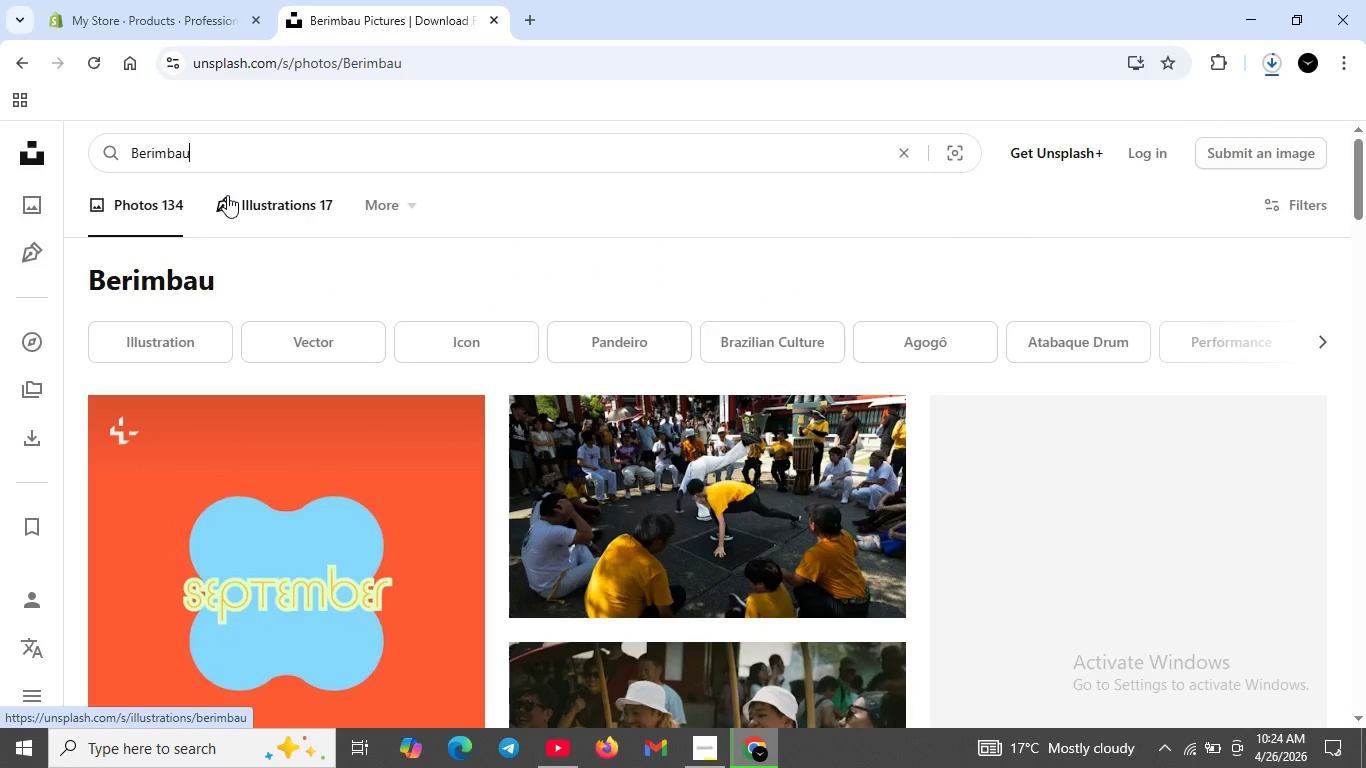 
type( caoperia instrument)
 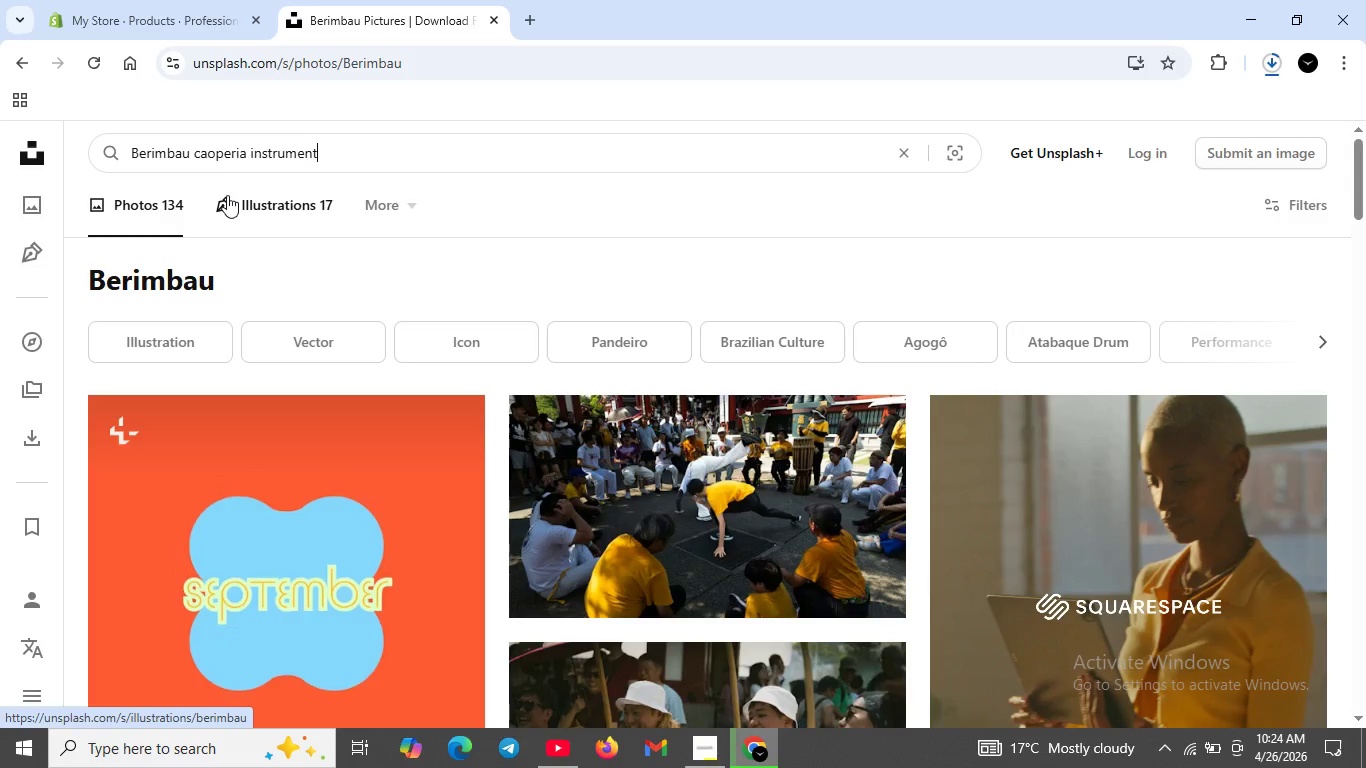 
key(Enter)
 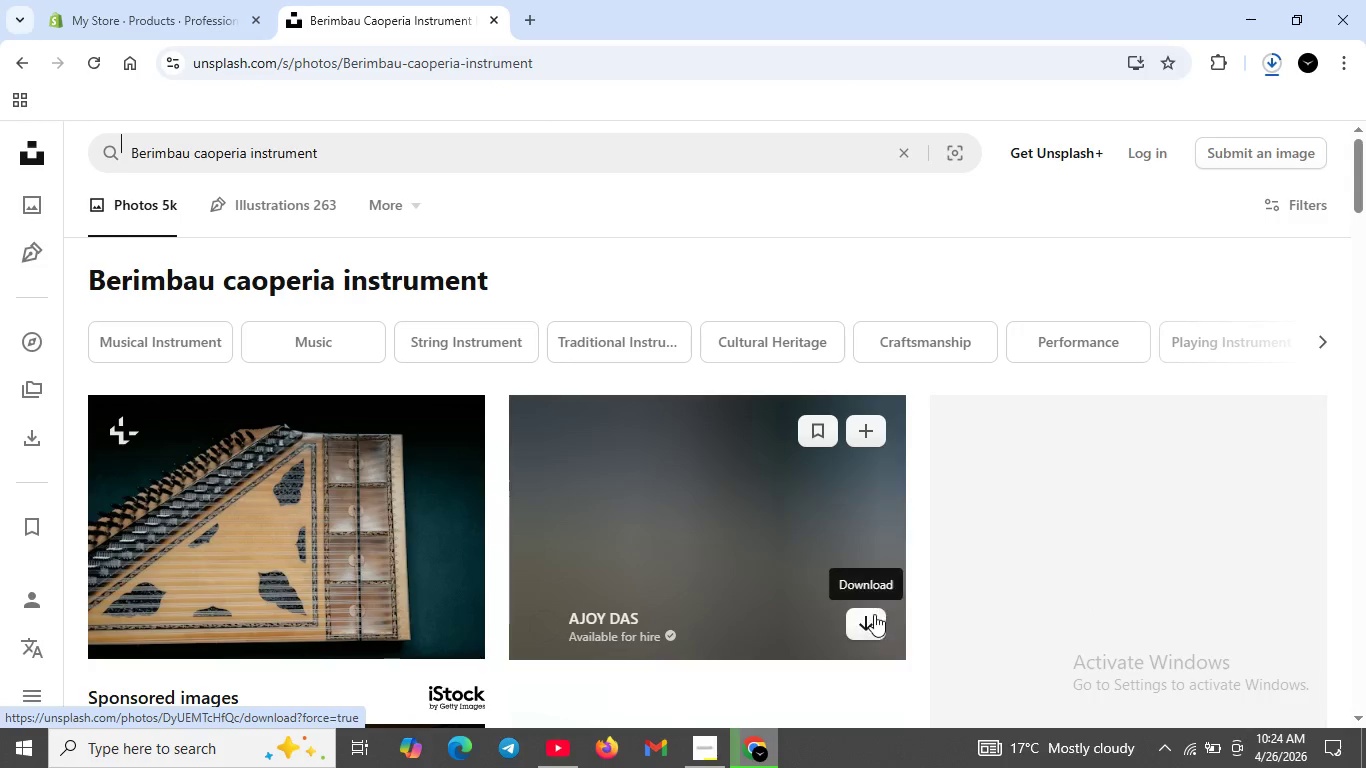 
wait(7.95)
 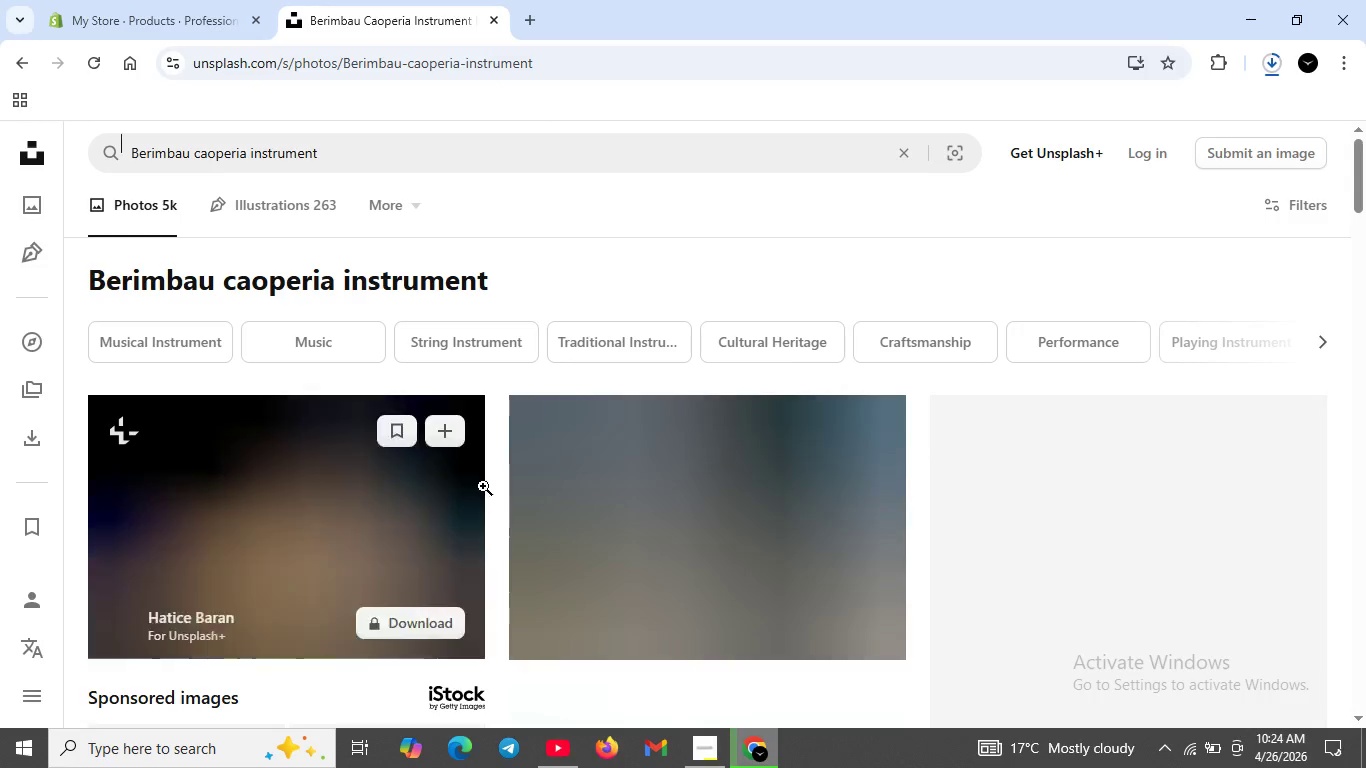 
scroll: coordinate [732, 574], scroll_direction: down, amount: 2.0
 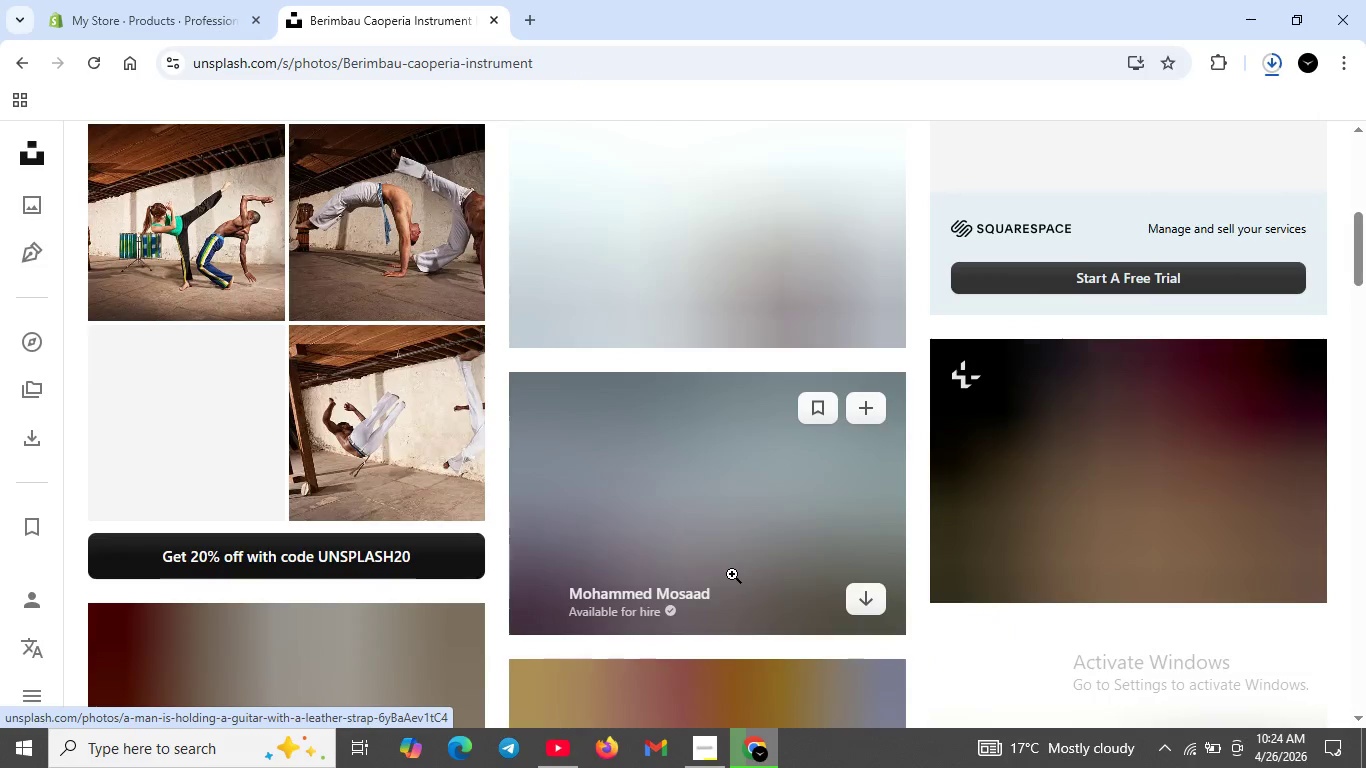 
scroll: coordinate [748, 564], scroll_direction: up, amount: 7.0
 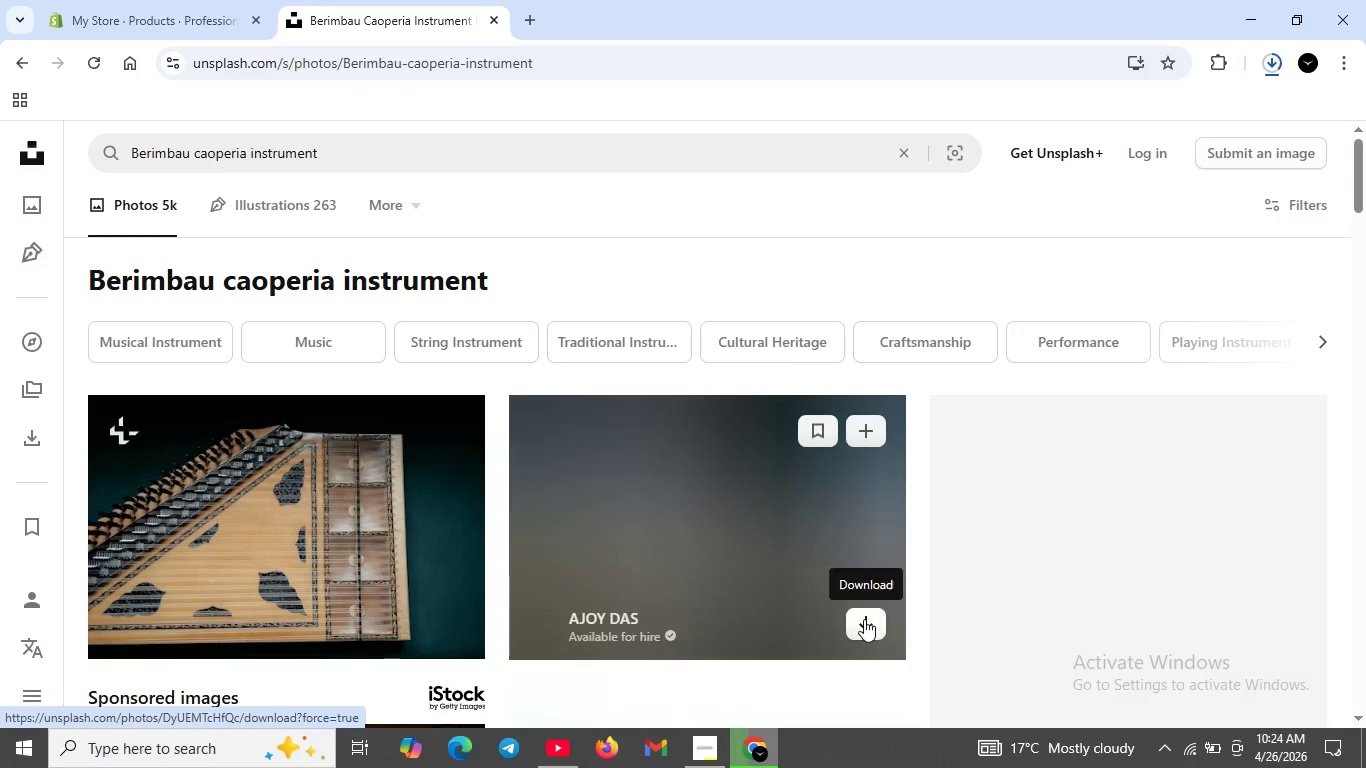 
left_click([864, 619])
 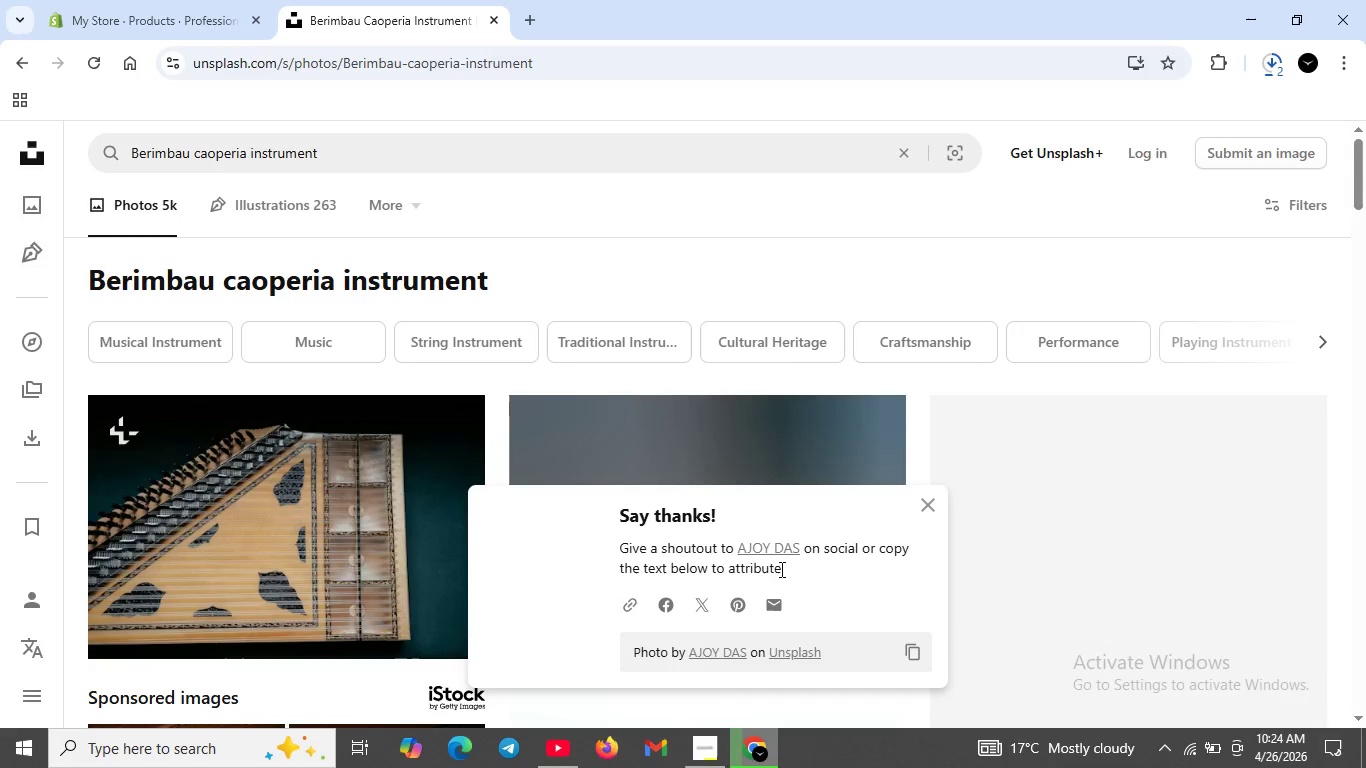 
left_click([930, 505])
 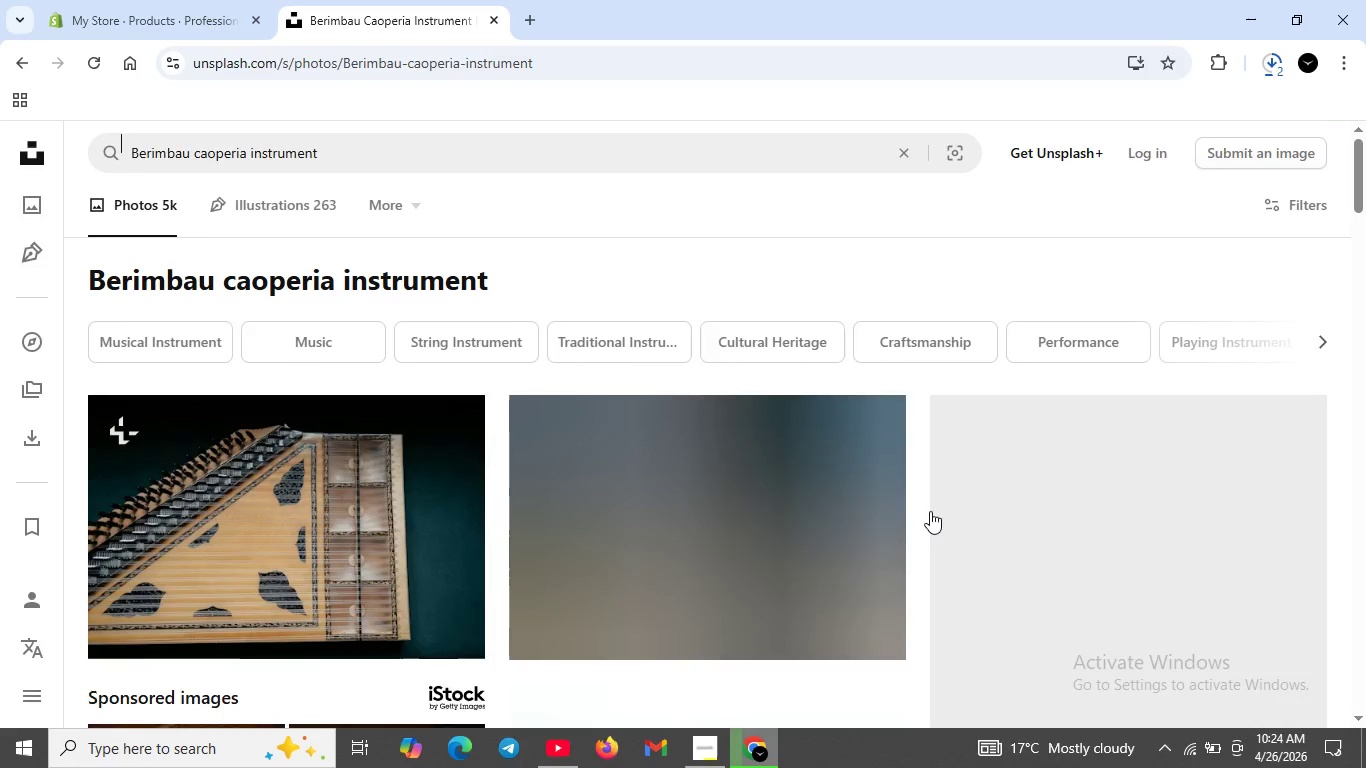 
scroll: coordinate [1069, 575], scroll_direction: down, amount: 9.0
 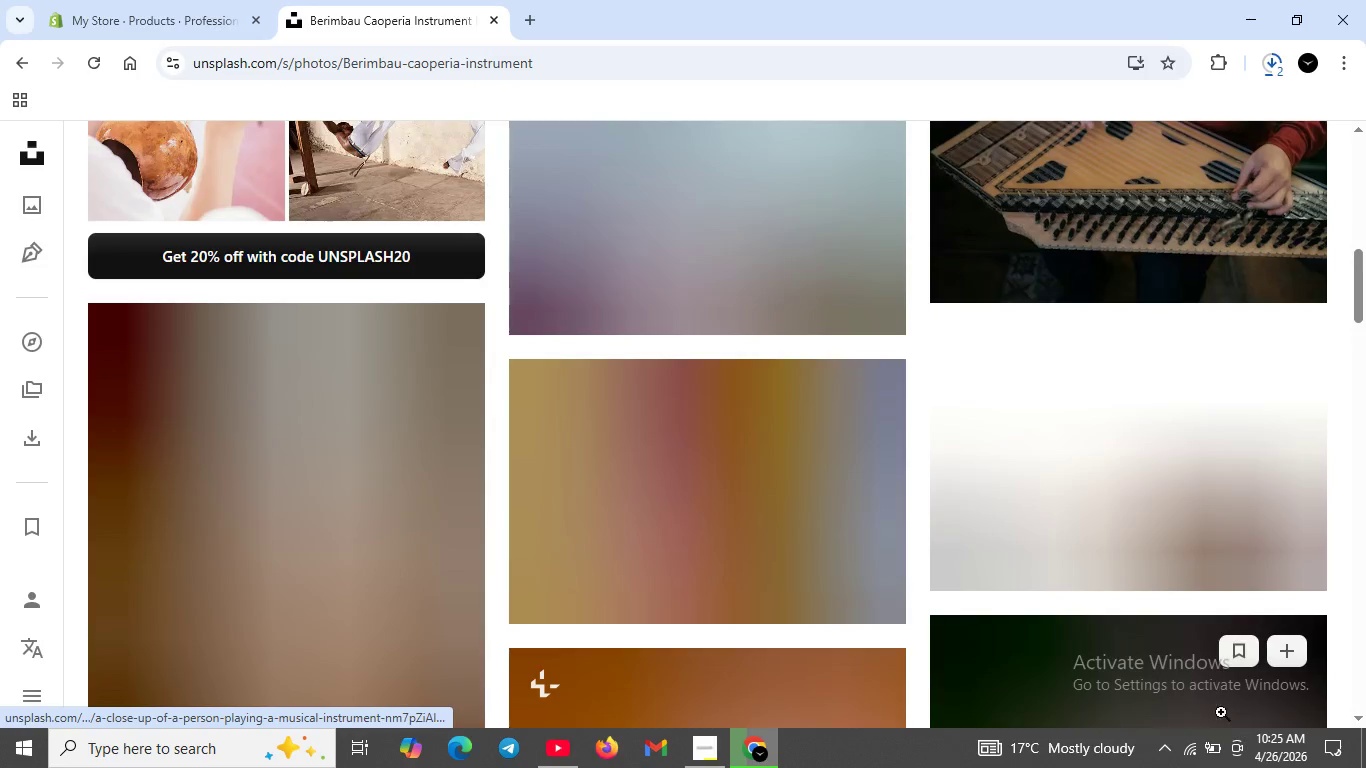 
left_click([1195, 747])
 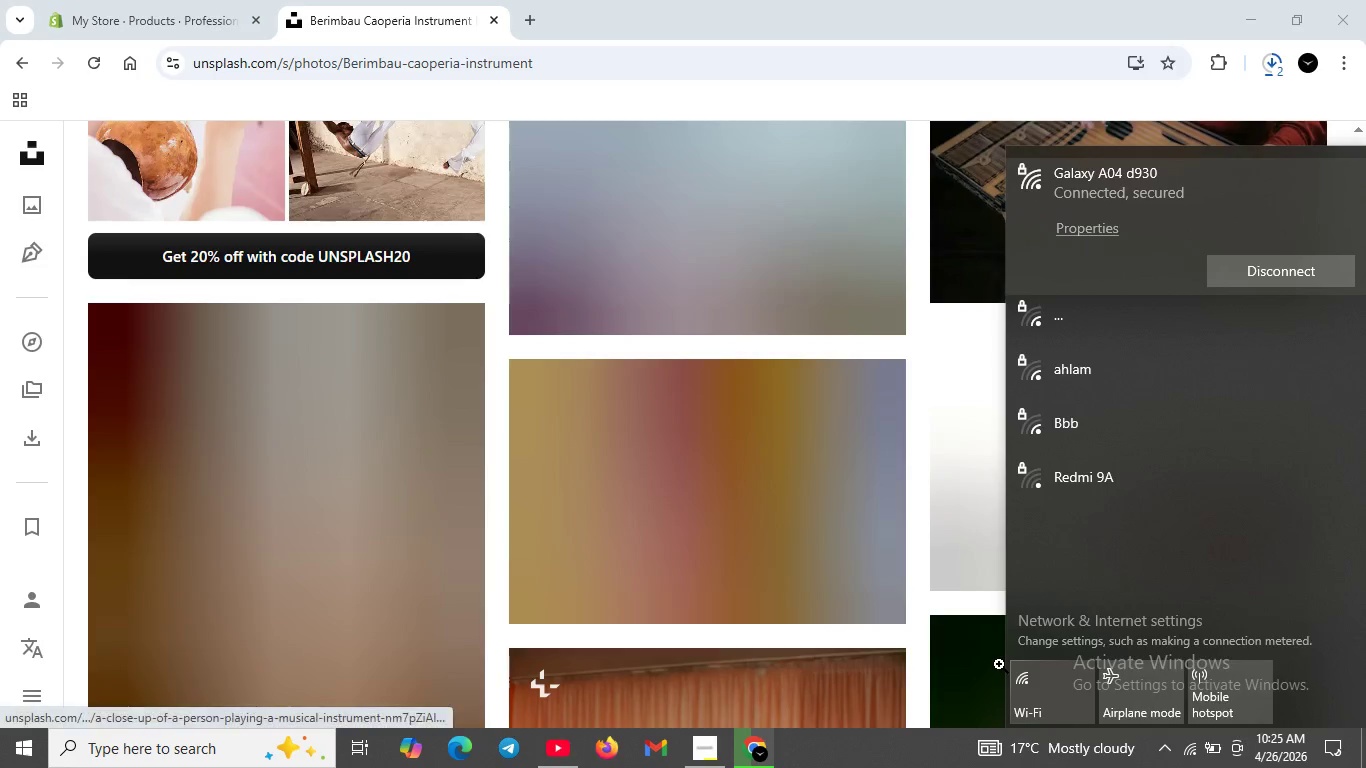 
left_click([922, 662])
 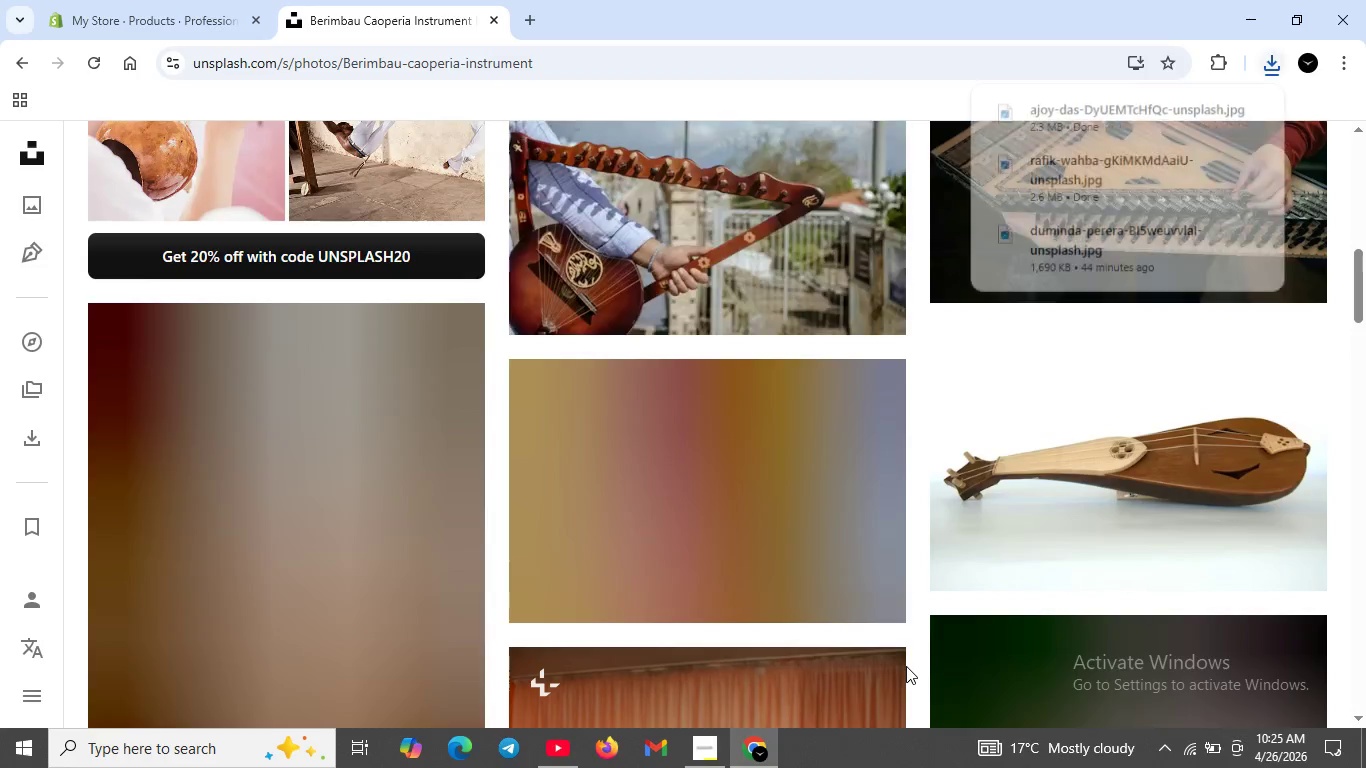 
wait(17.92)
 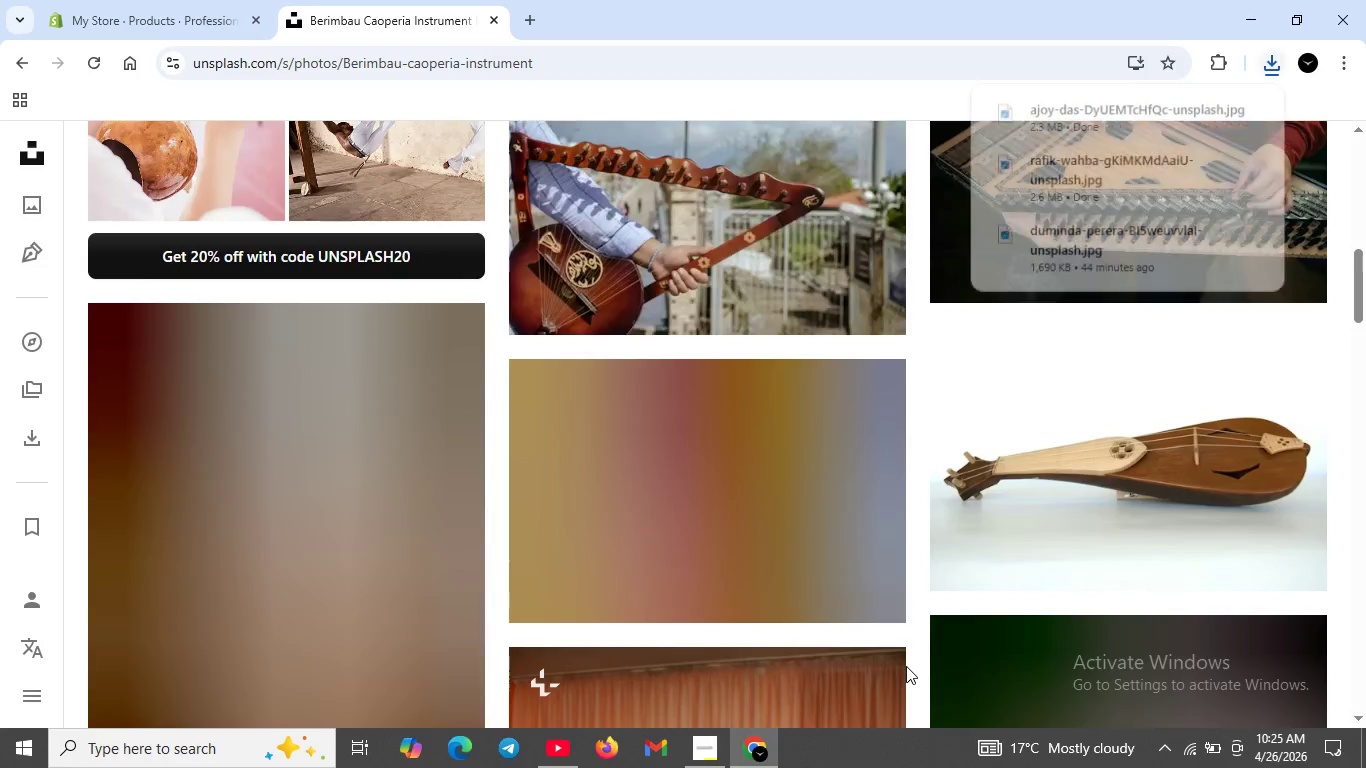 
left_click([159, 13])
 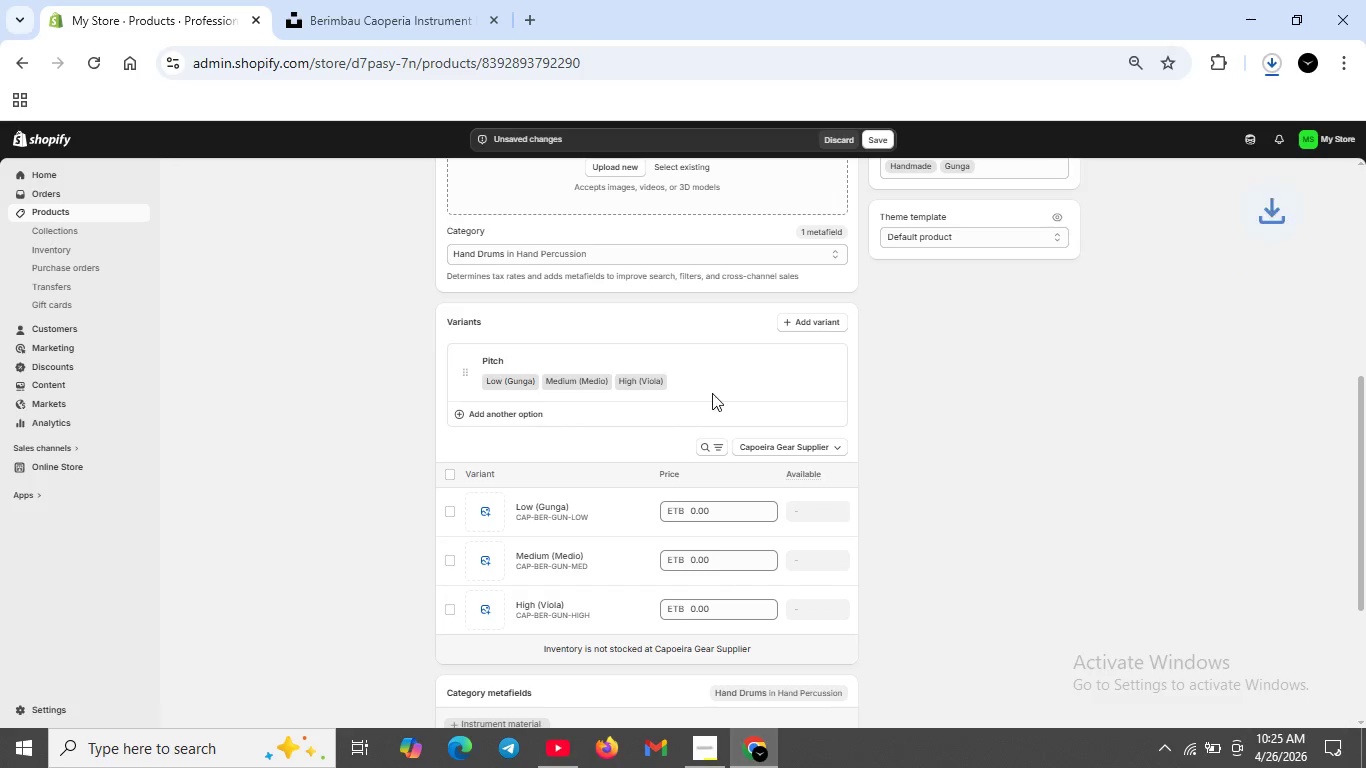 
scroll: coordinate [712, 393], scroll_direction: up, amount: 5.0
 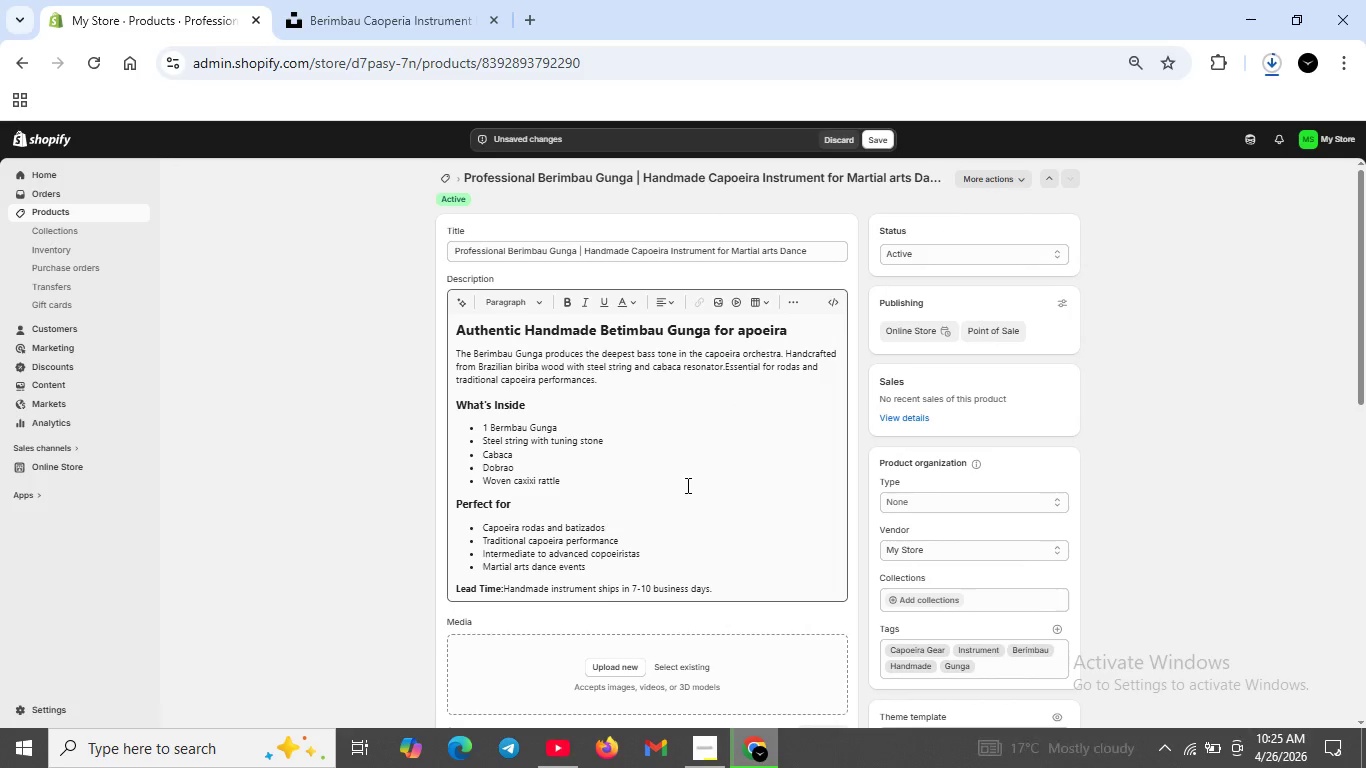 
scroll: coordinate [687, 489], scroll_direction: down, amount: 2.0
 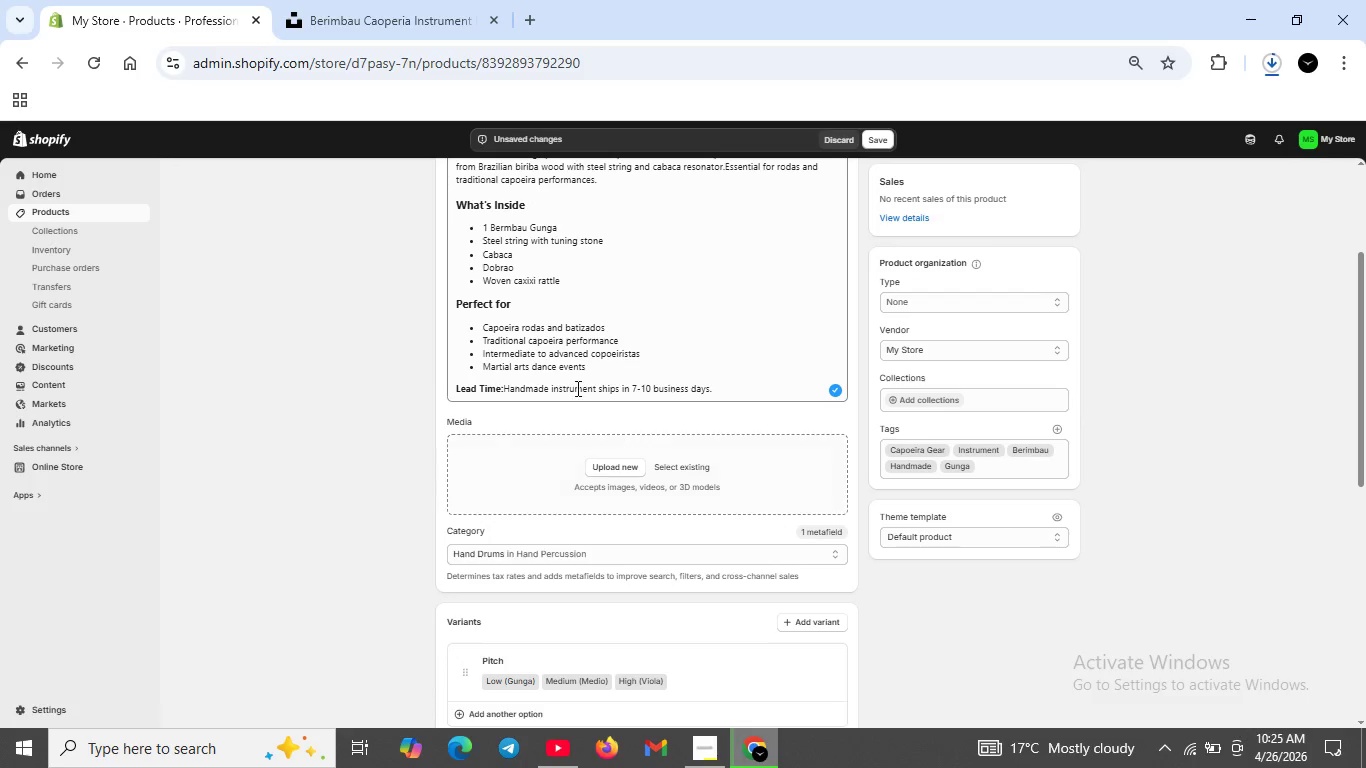 
scroll: coordinate [575, 387], scroll_direction: up, amount: 3.0
 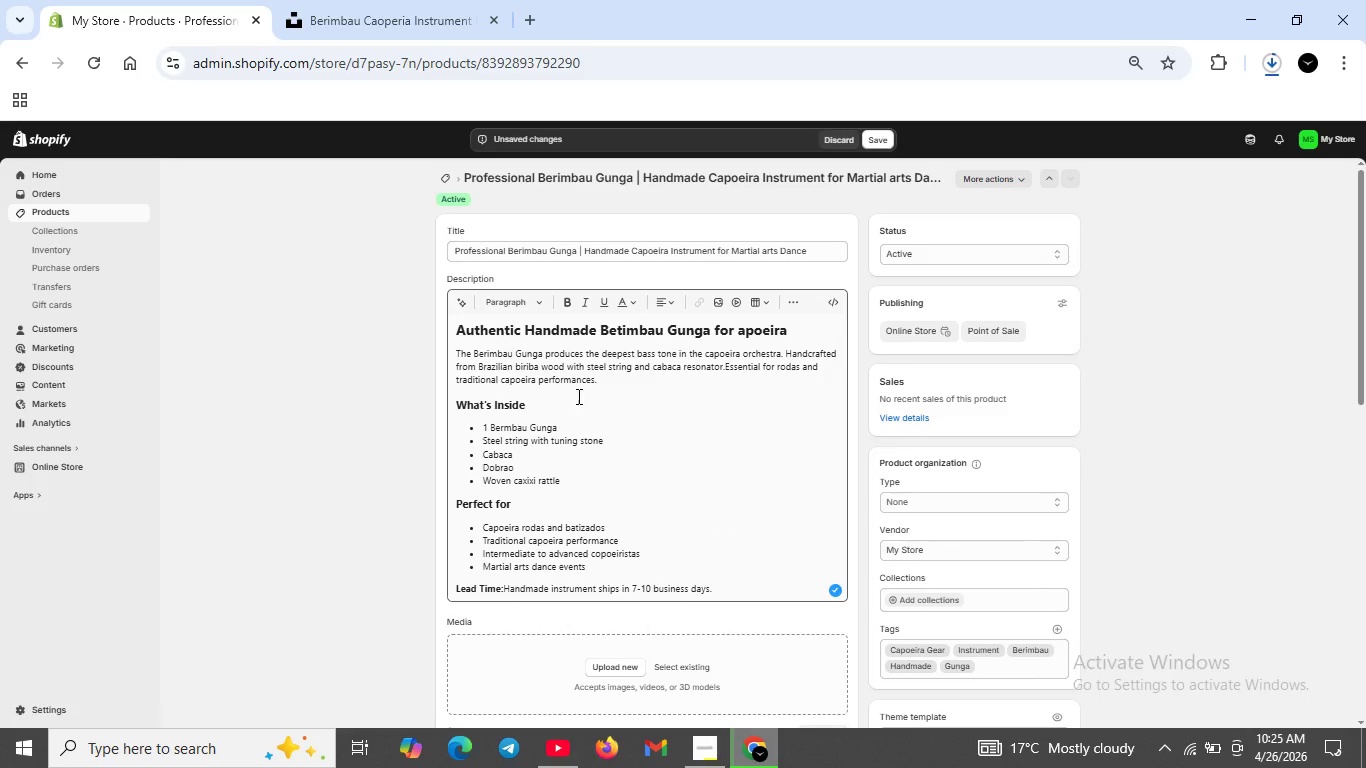 
scroll: coordinate [578, 403], scroll_direction: down, amount: 3.0
 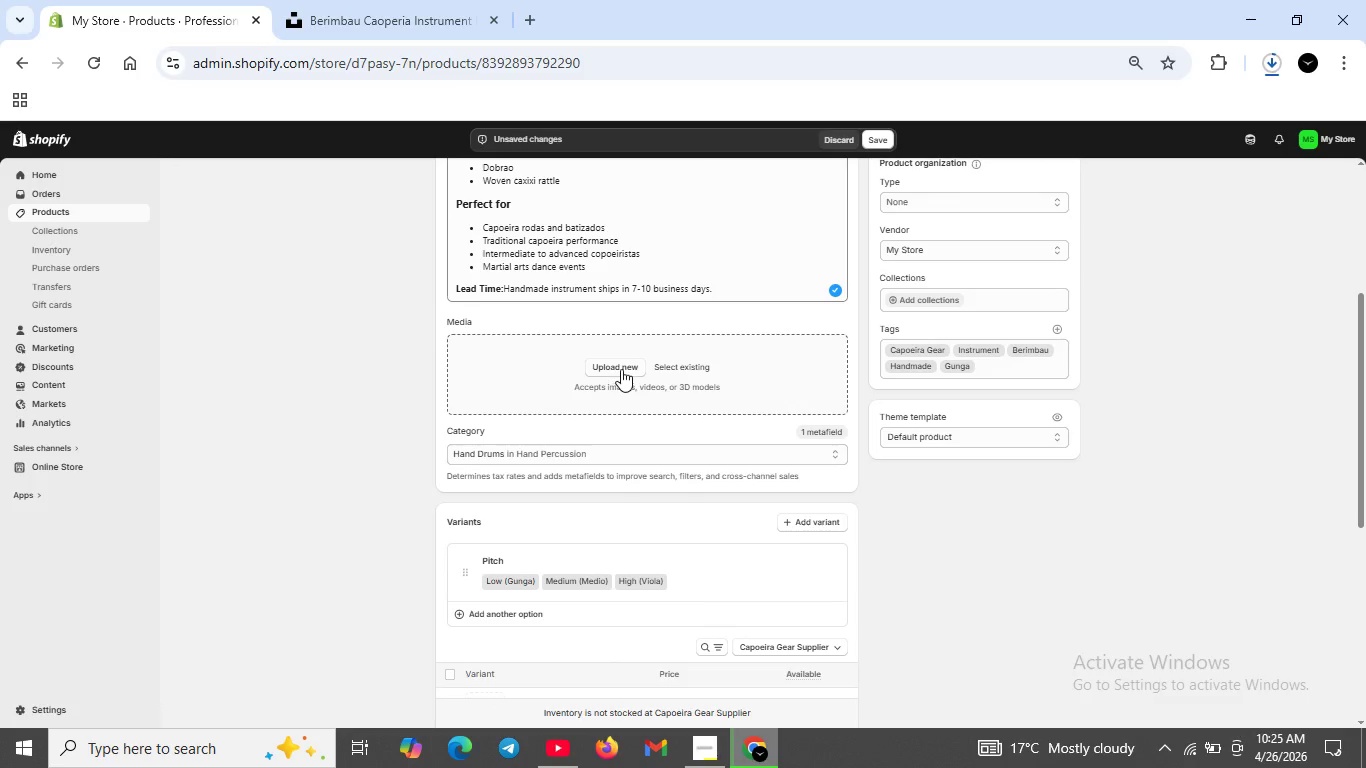 
left_click([621, 369])
 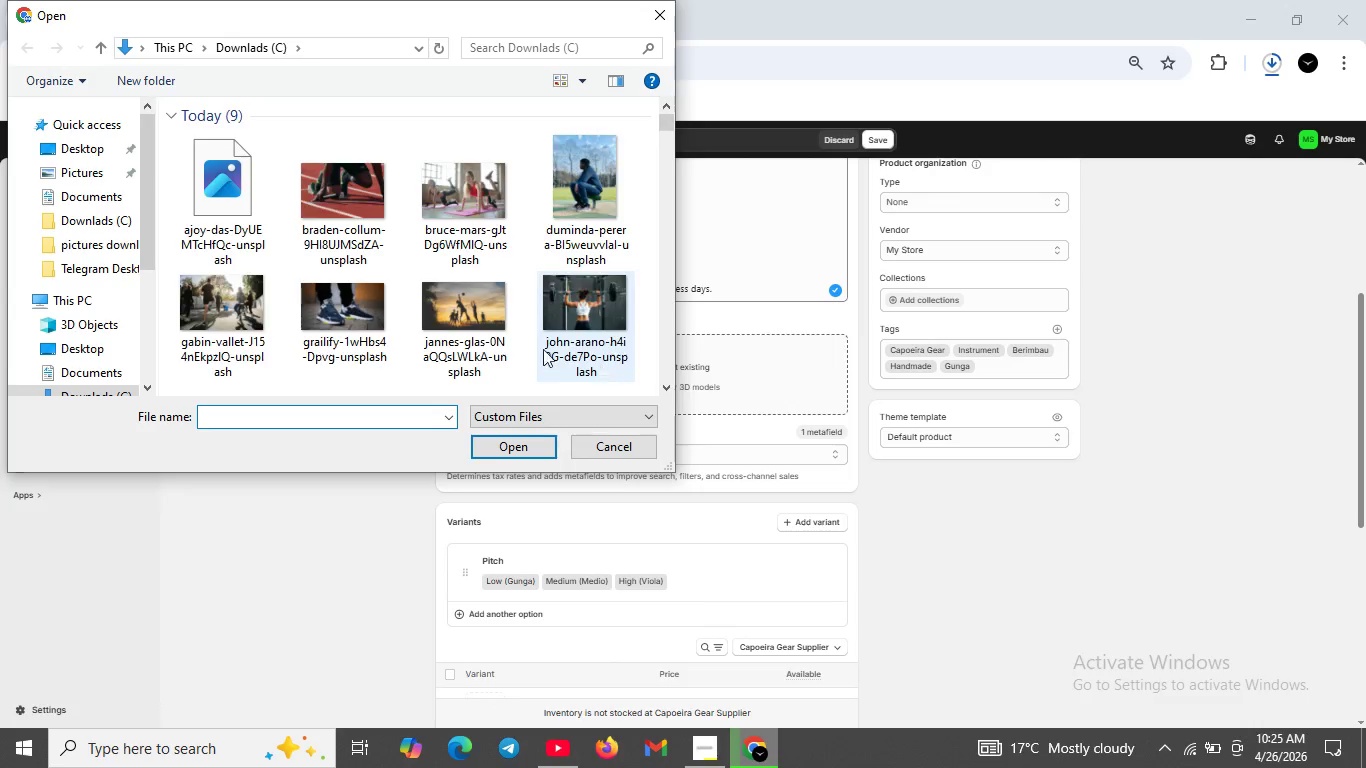 
mouse_move([348, 282])
 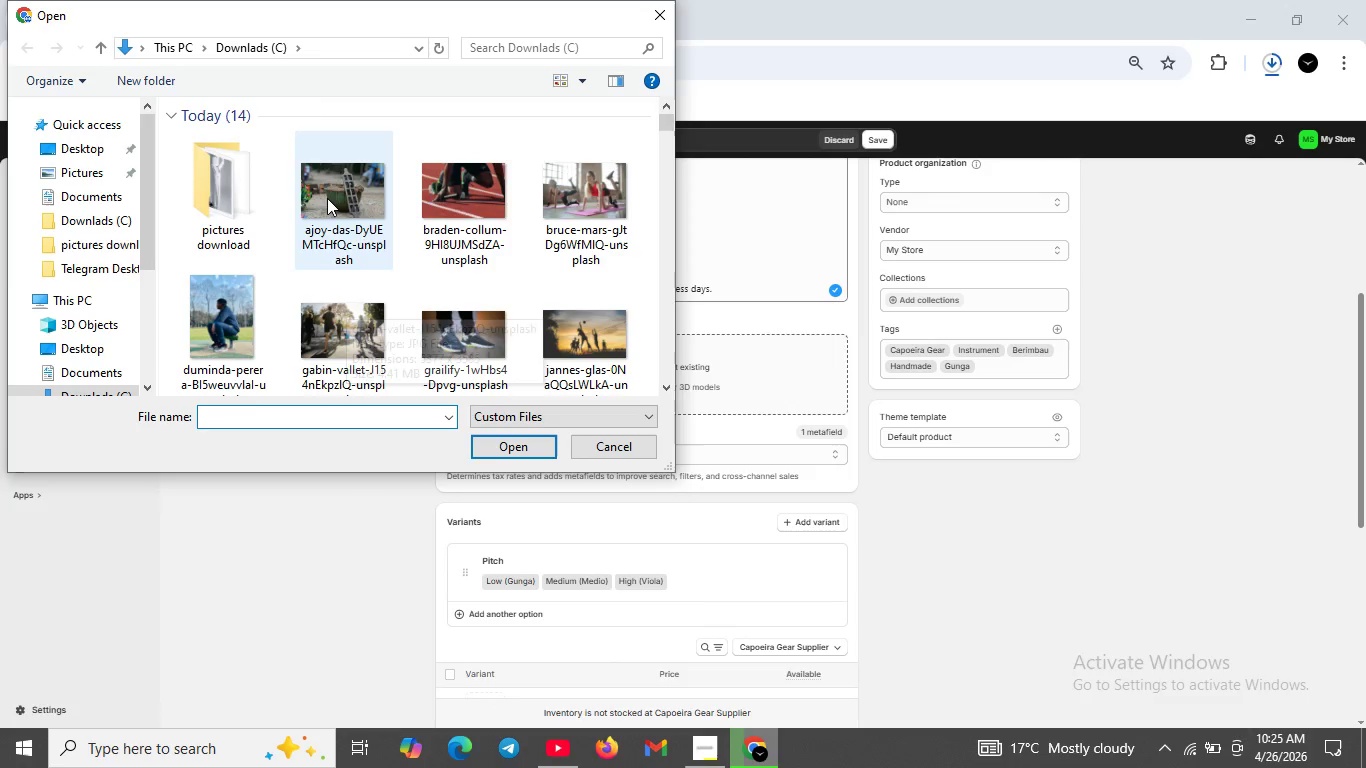 
left_click([327, 198])
 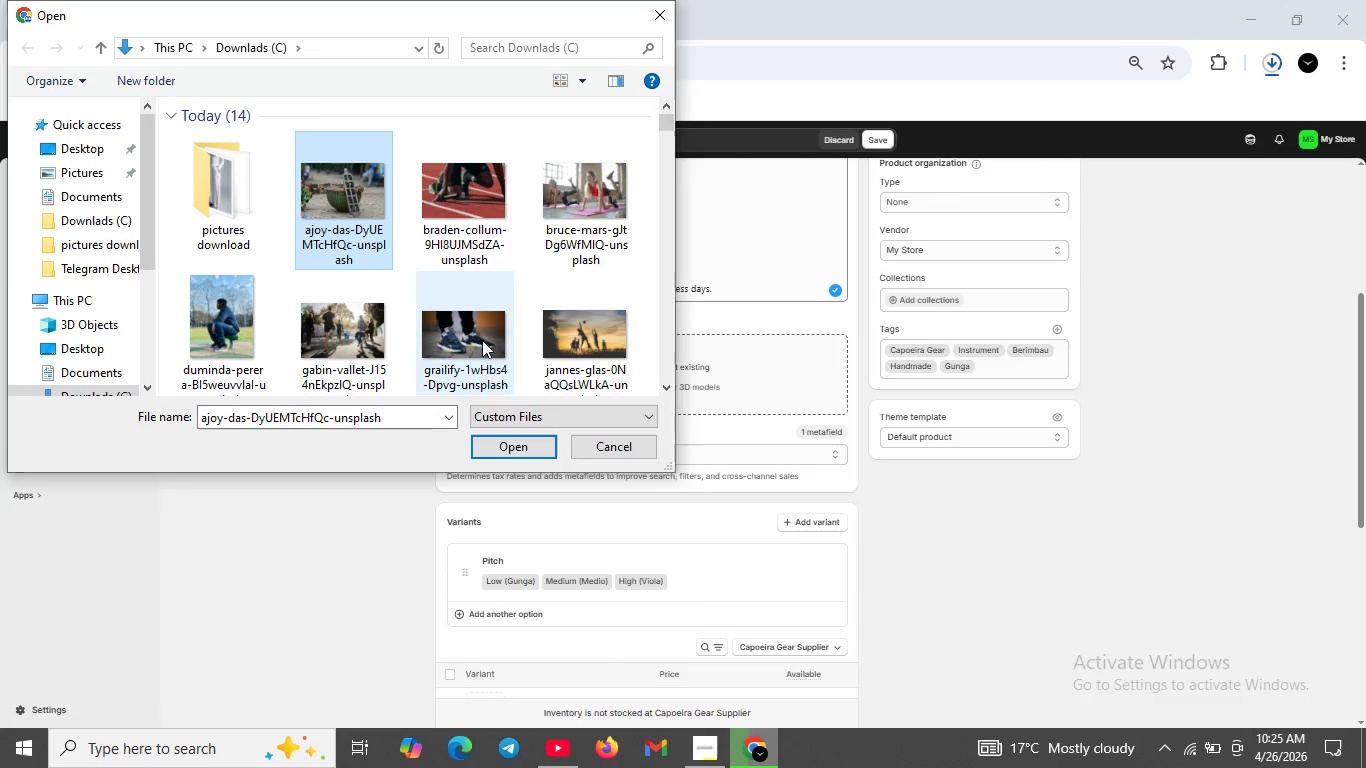 
mouse_move([489, 388])
 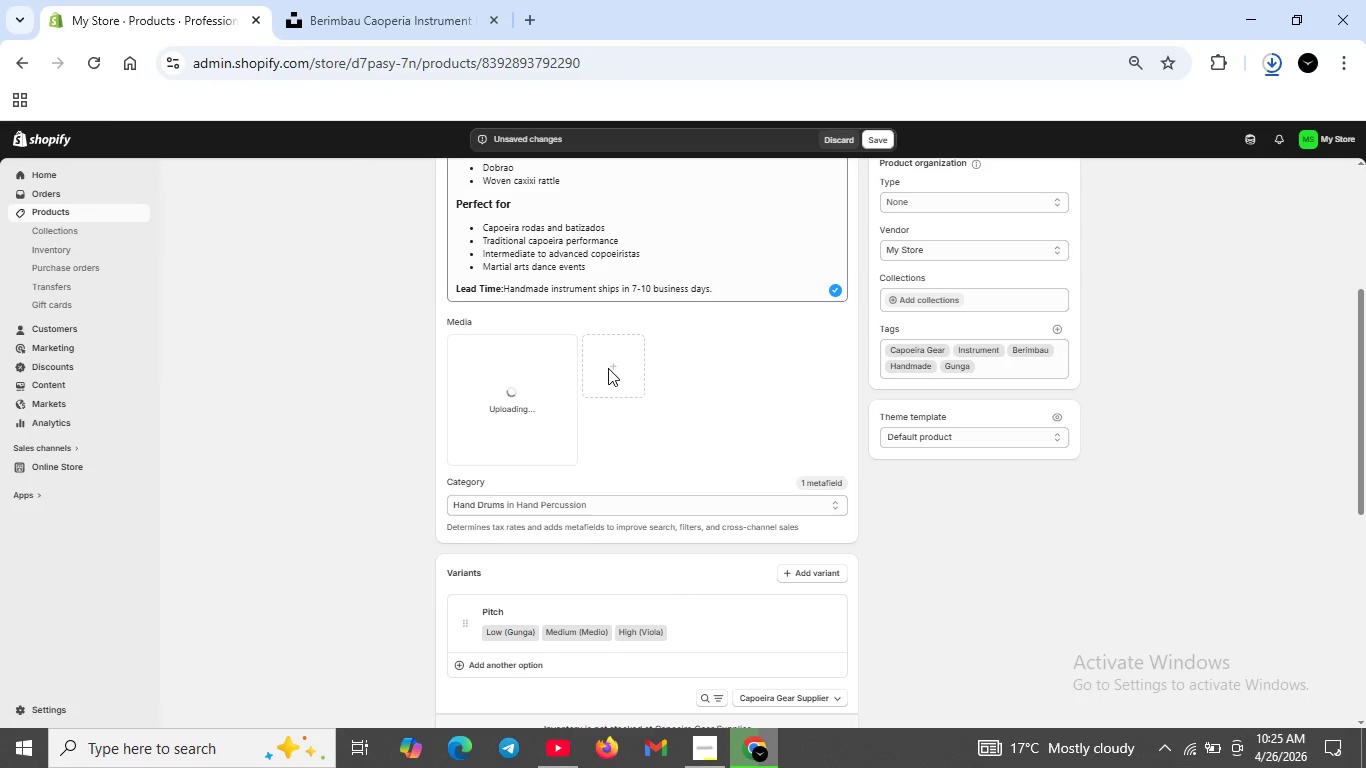 
left_click([1264, 53])
 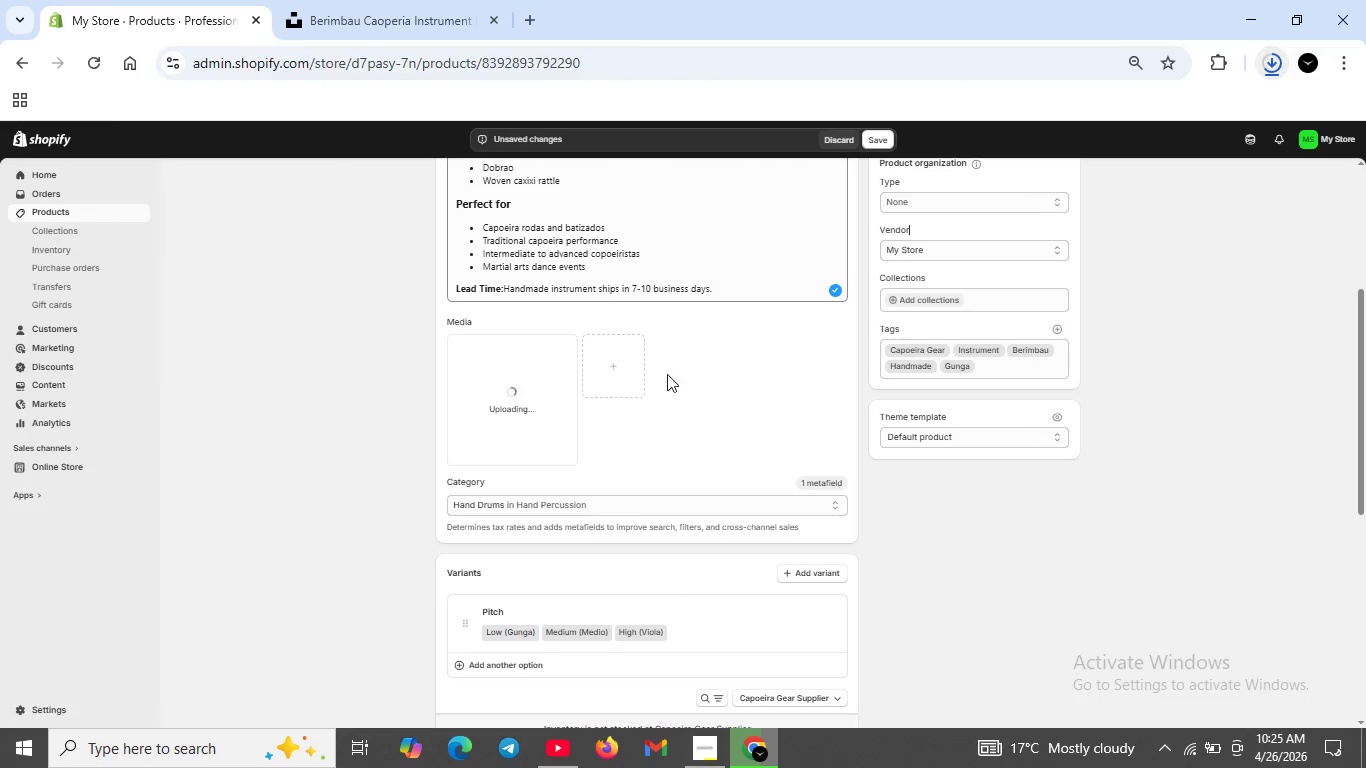 
left_click([610, 365])
 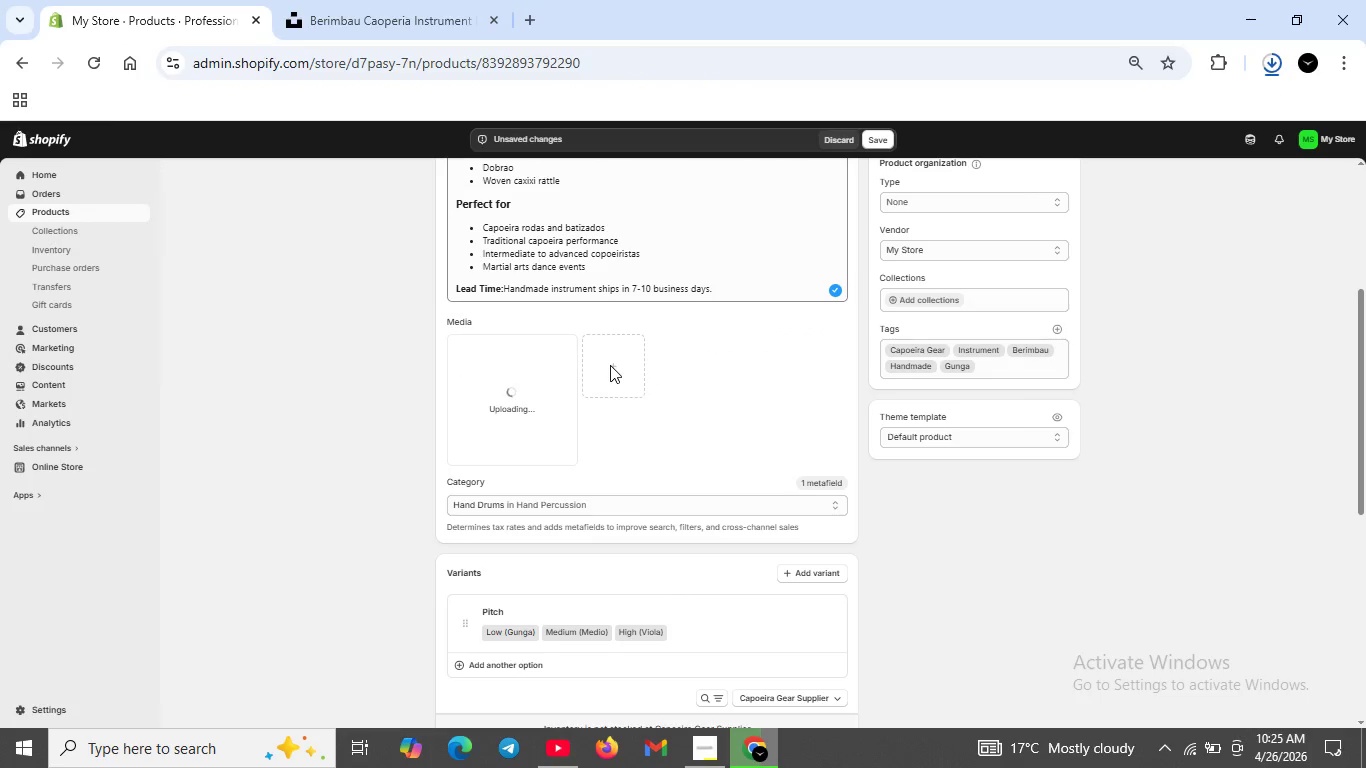 
left_click([610, 365])
 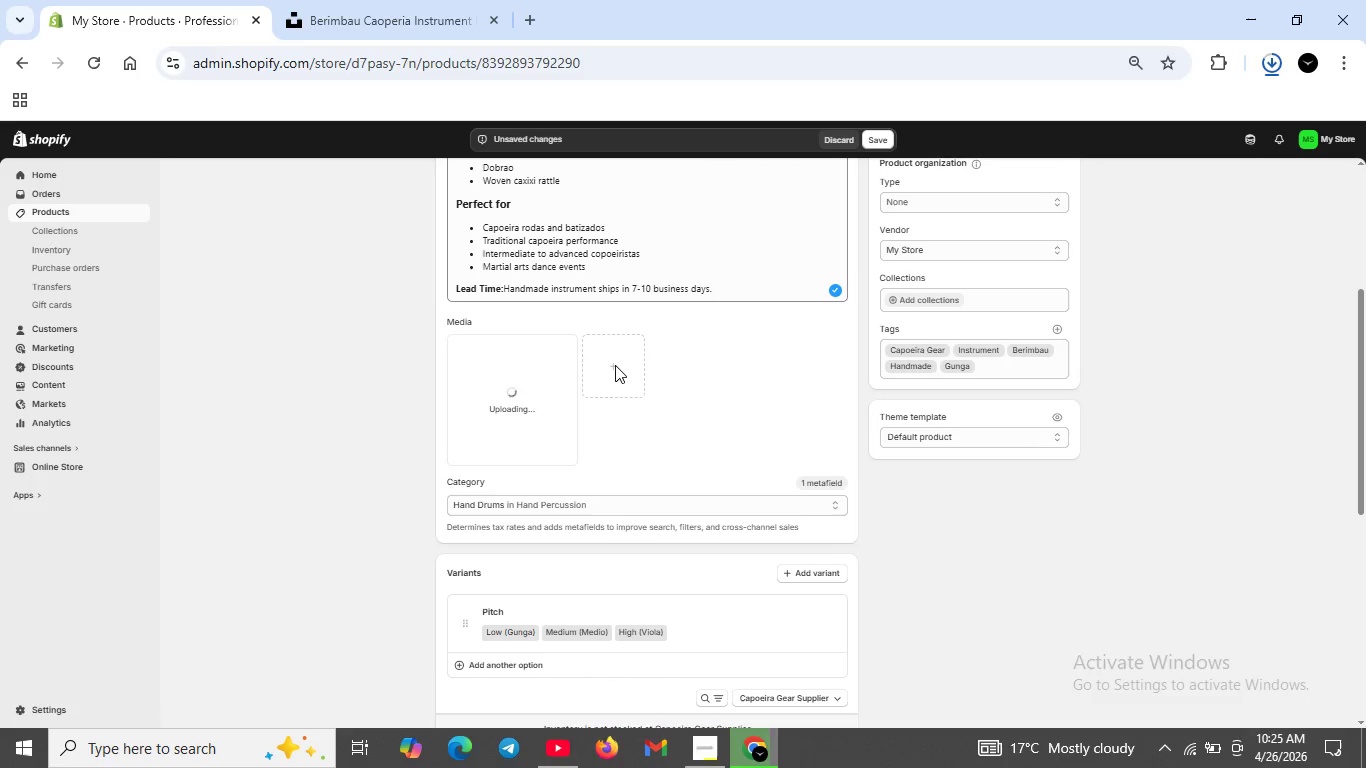 
wait(12.61)
 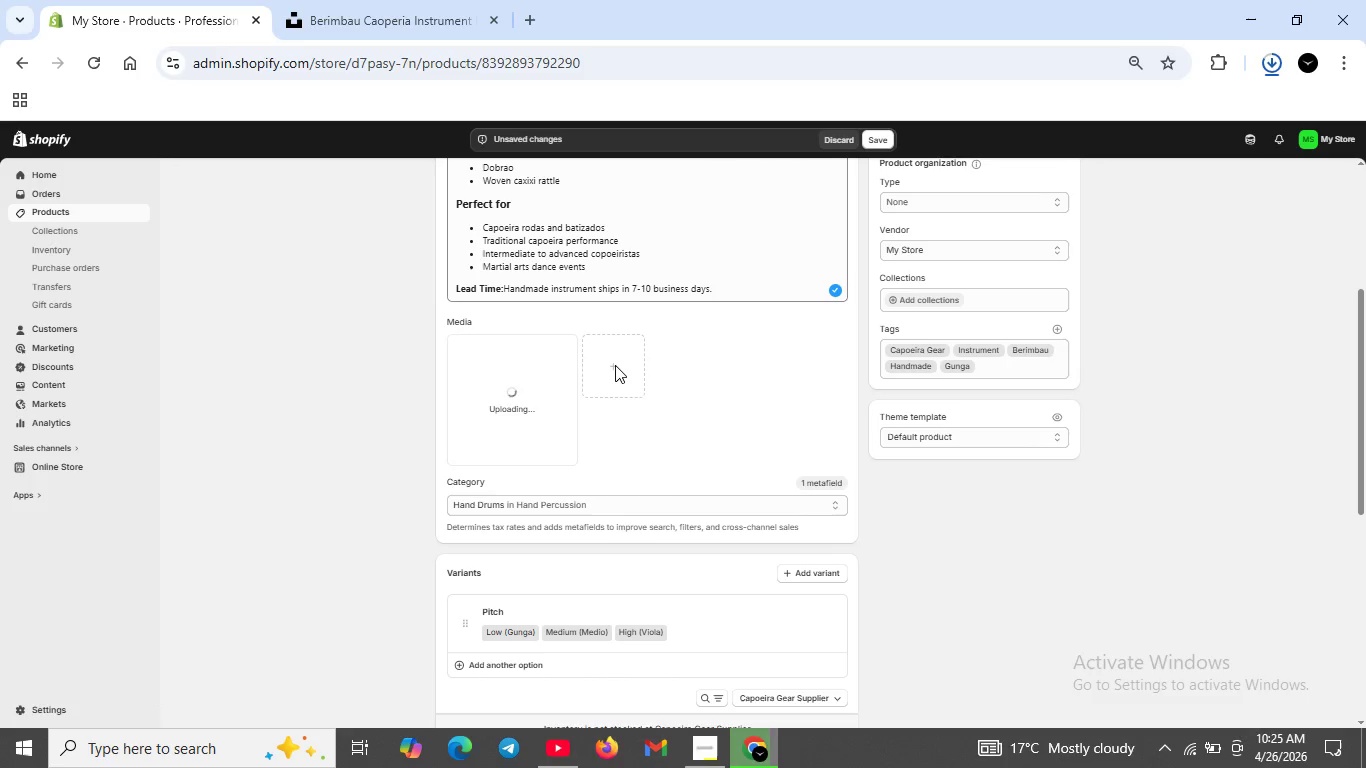 
scroll: coordinate [789, 545], scroll_direction: down, amount: 14.0
 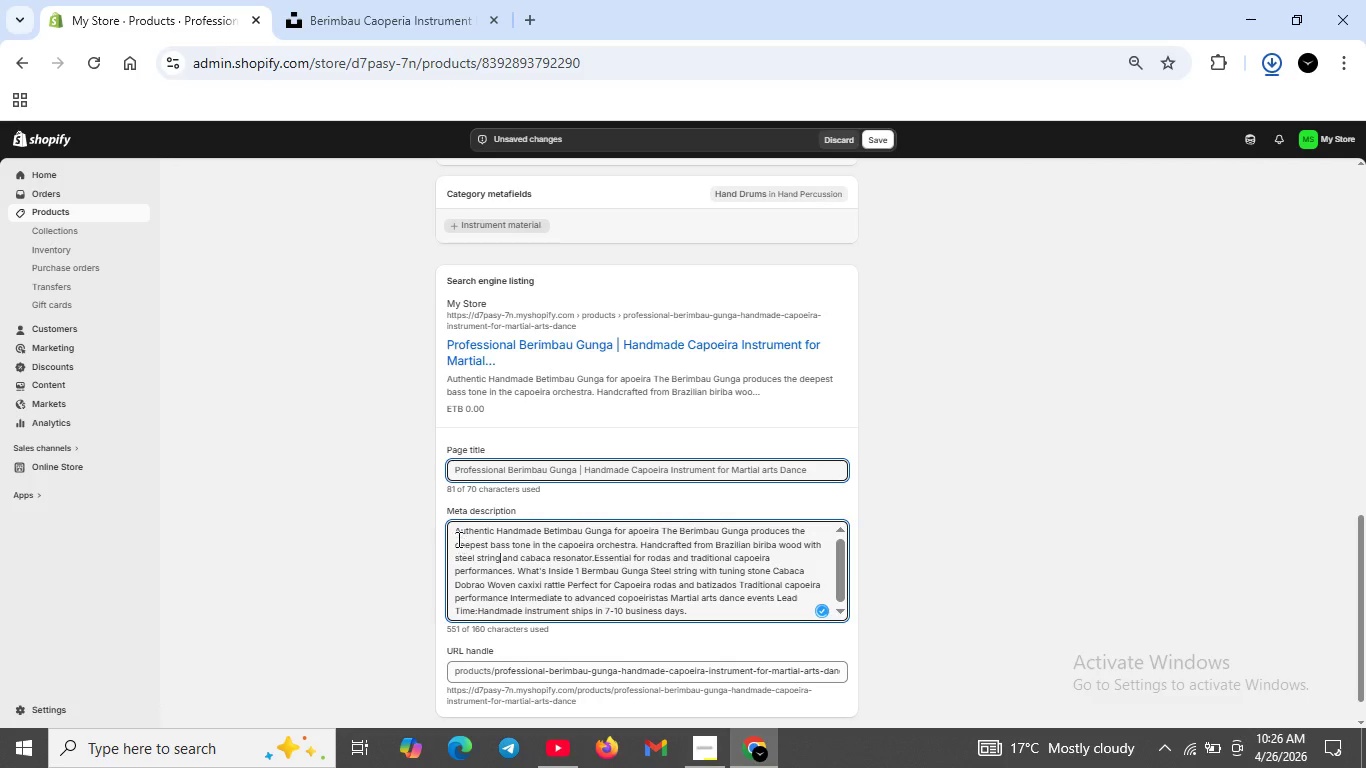 
left_click_drag(start_coordinate=[455, 531], to_coordinate=[718, 615])
 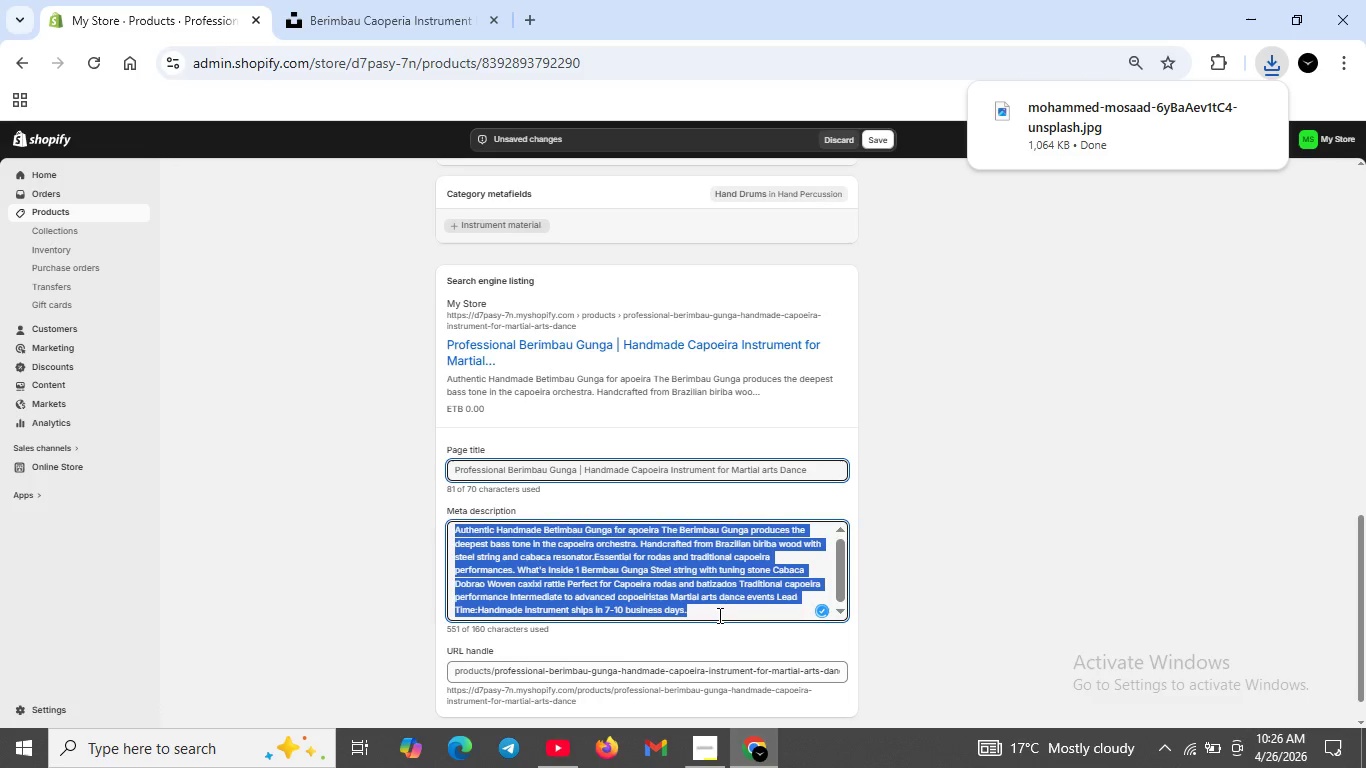 
key(Backspace)
 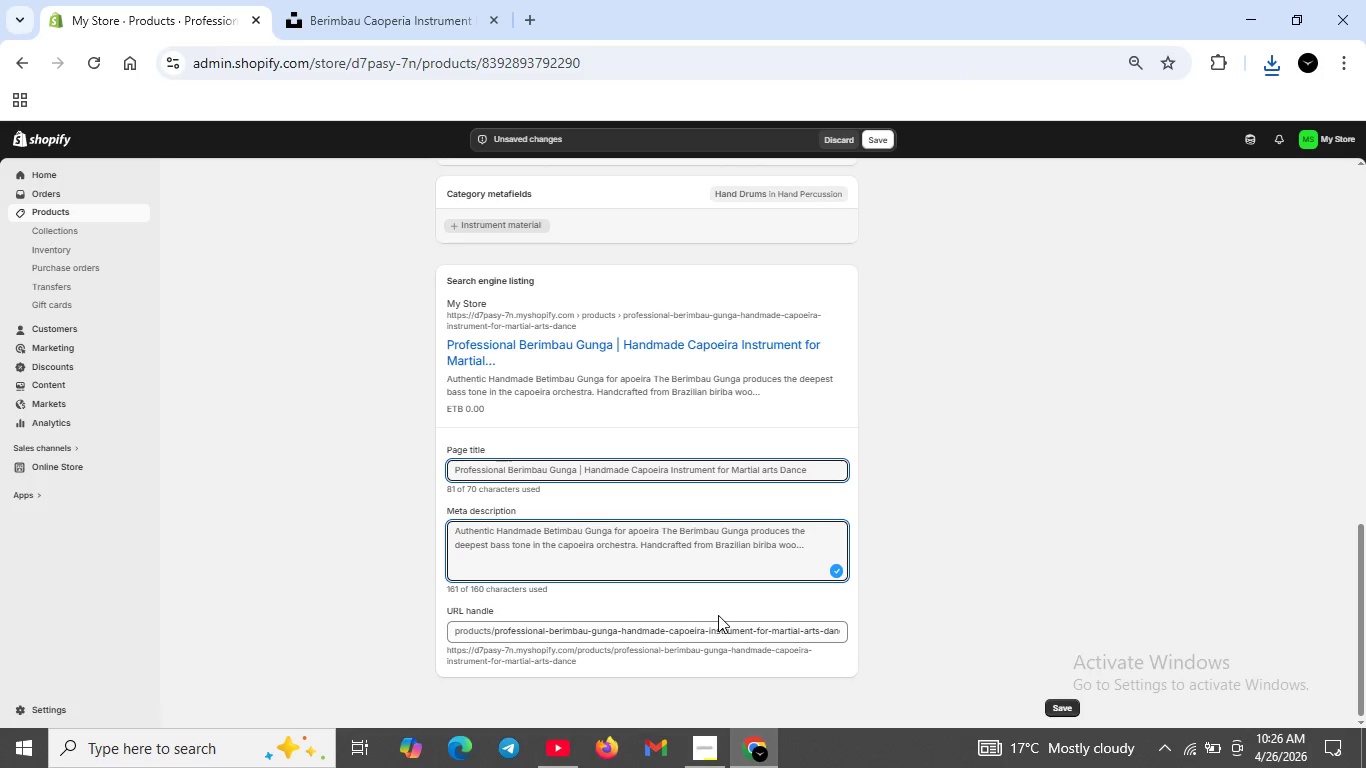 
wait(5.95)
 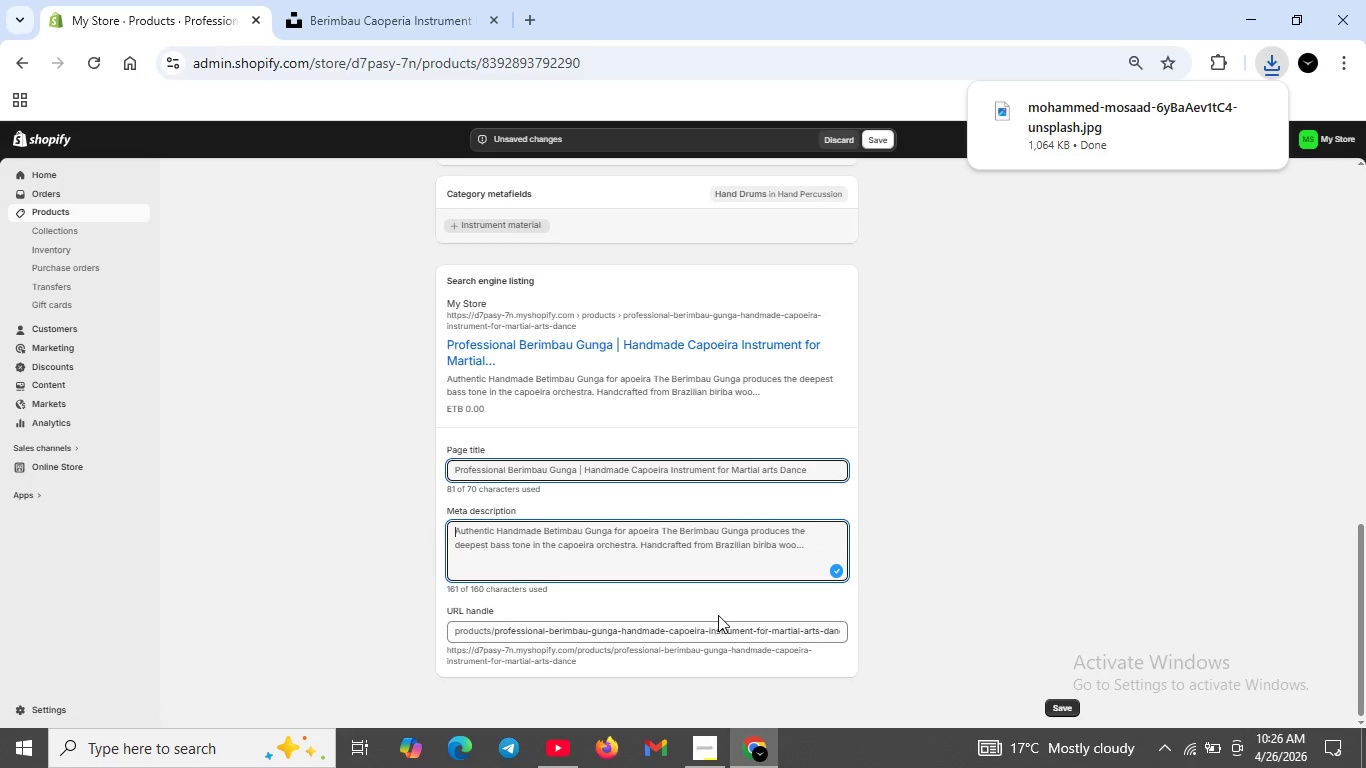 
left_click([636, 575])
 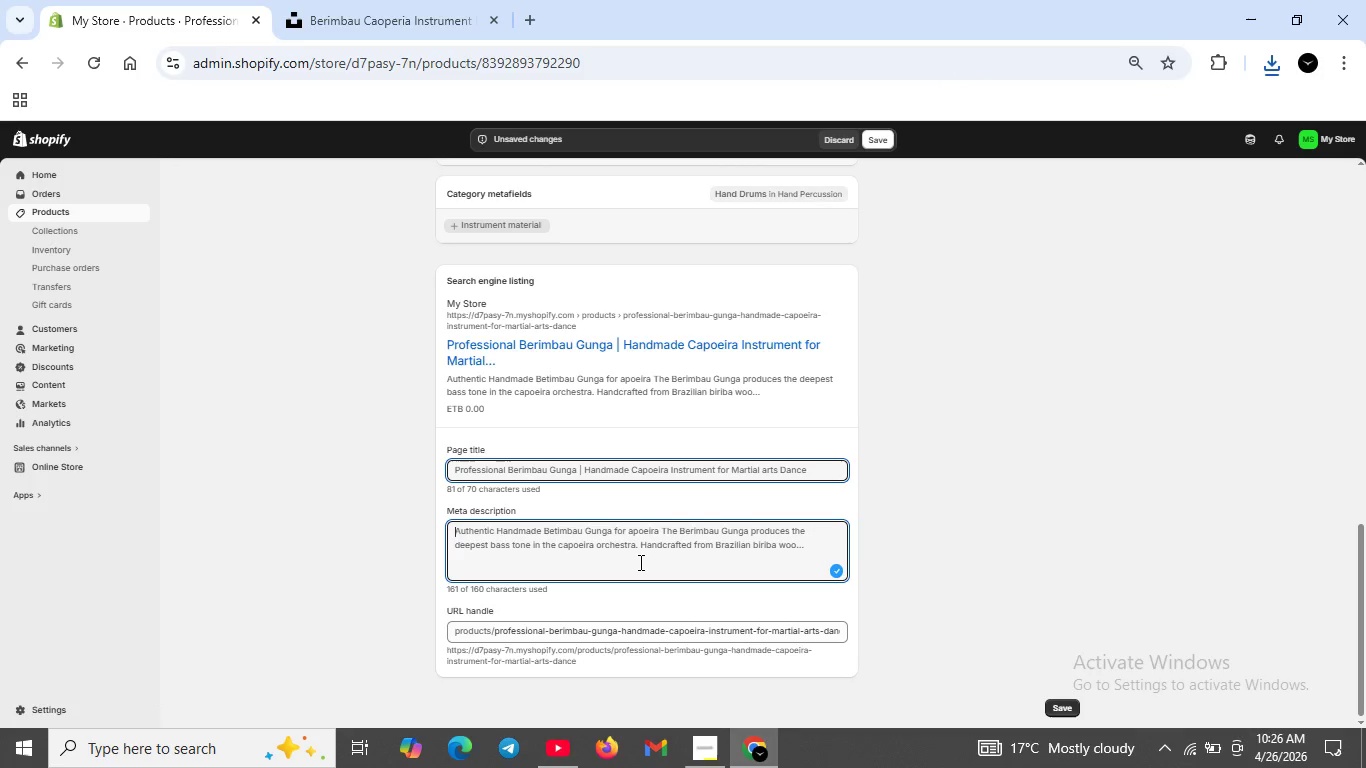 
type(Handmade Berimbau Gi)
key(Backspace)
type(unga for v)
key(Backspace)
type(capoeira martial art s)
key(Backspace)
key(Backspace)
type(s dance . d)
 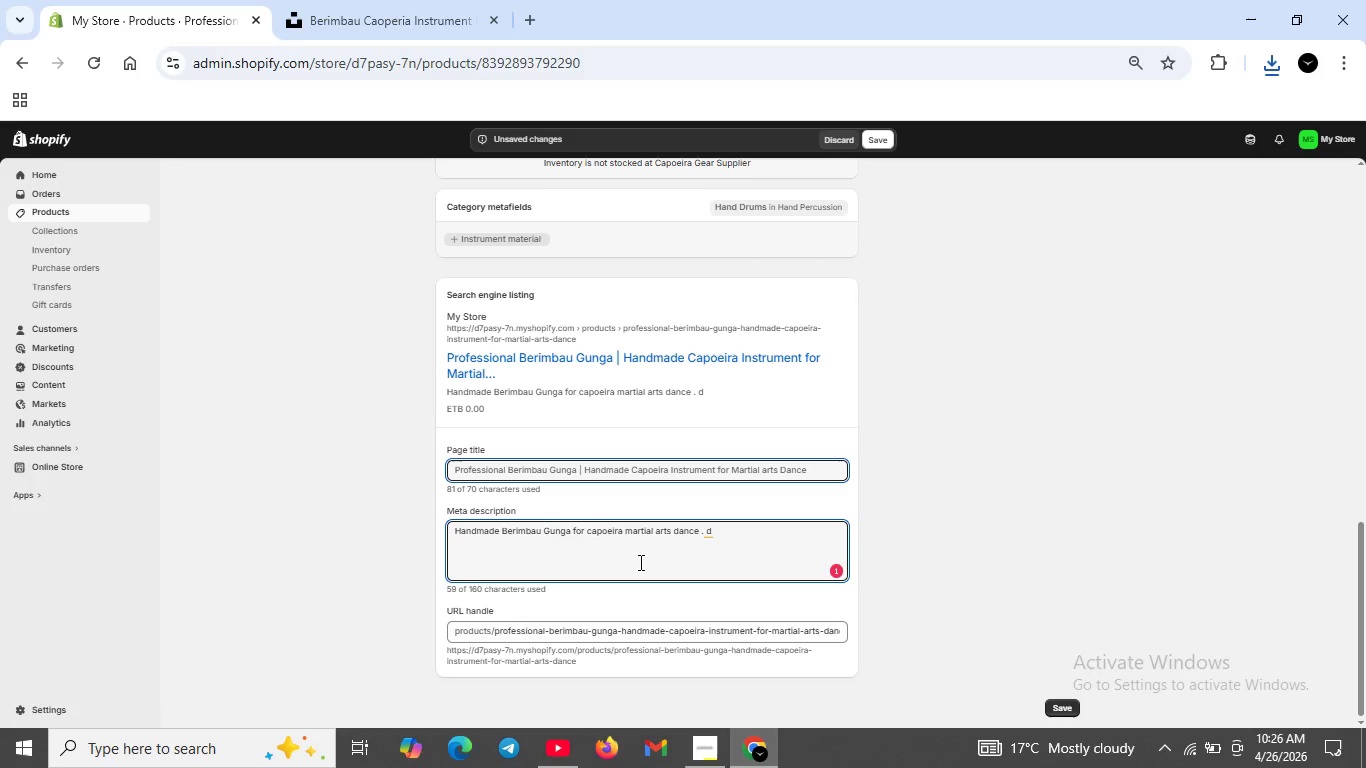 
wait(11.0)
 